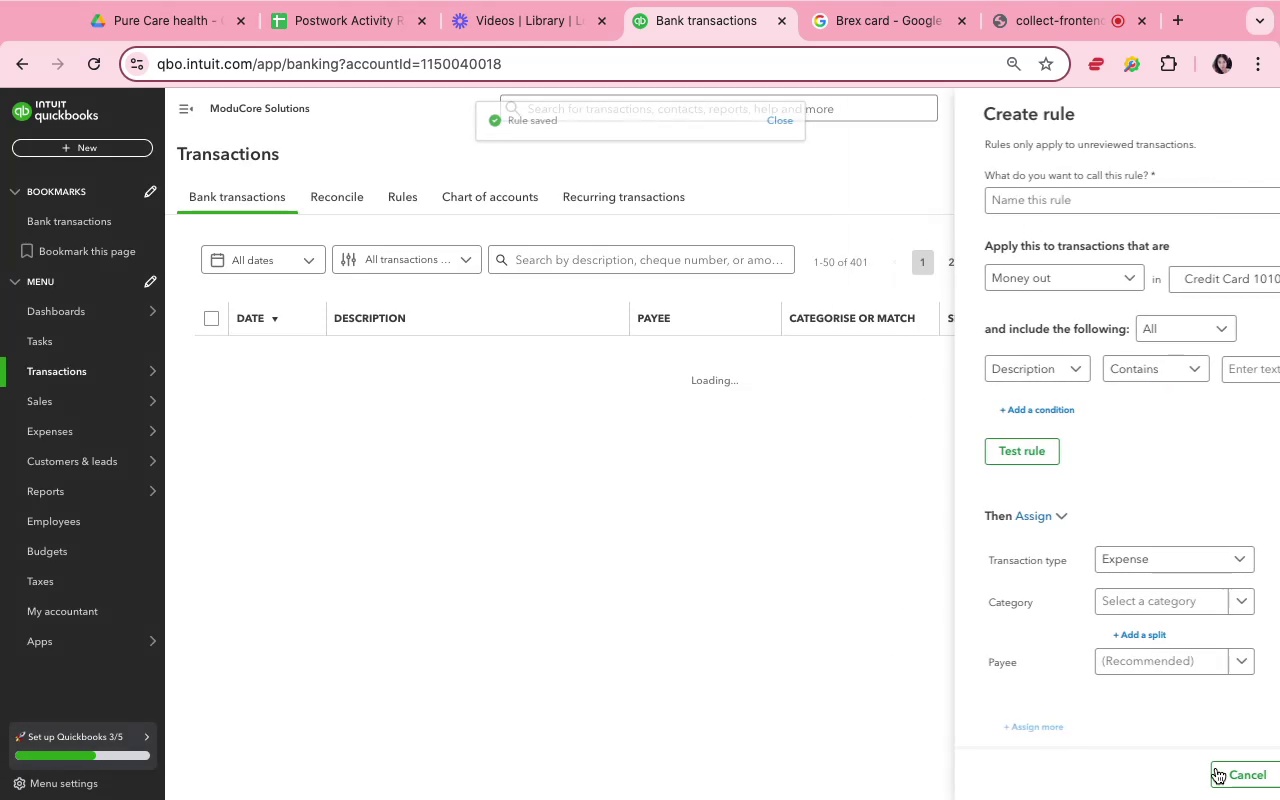 
scroll: coordinate [949, 739], scroll_direction: up, amount: 22.0
 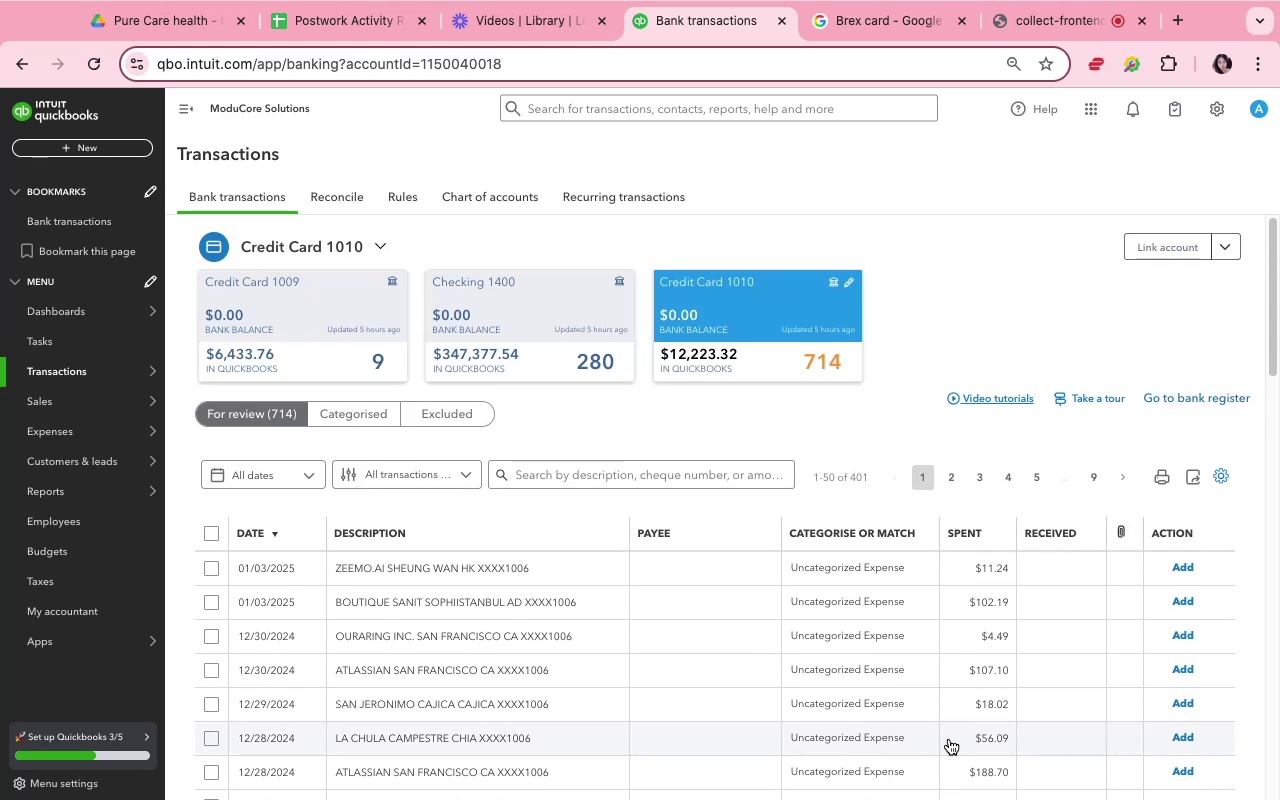 
scroll: coordinate [949, 739], scroll_direction: down, amount: 6.0
 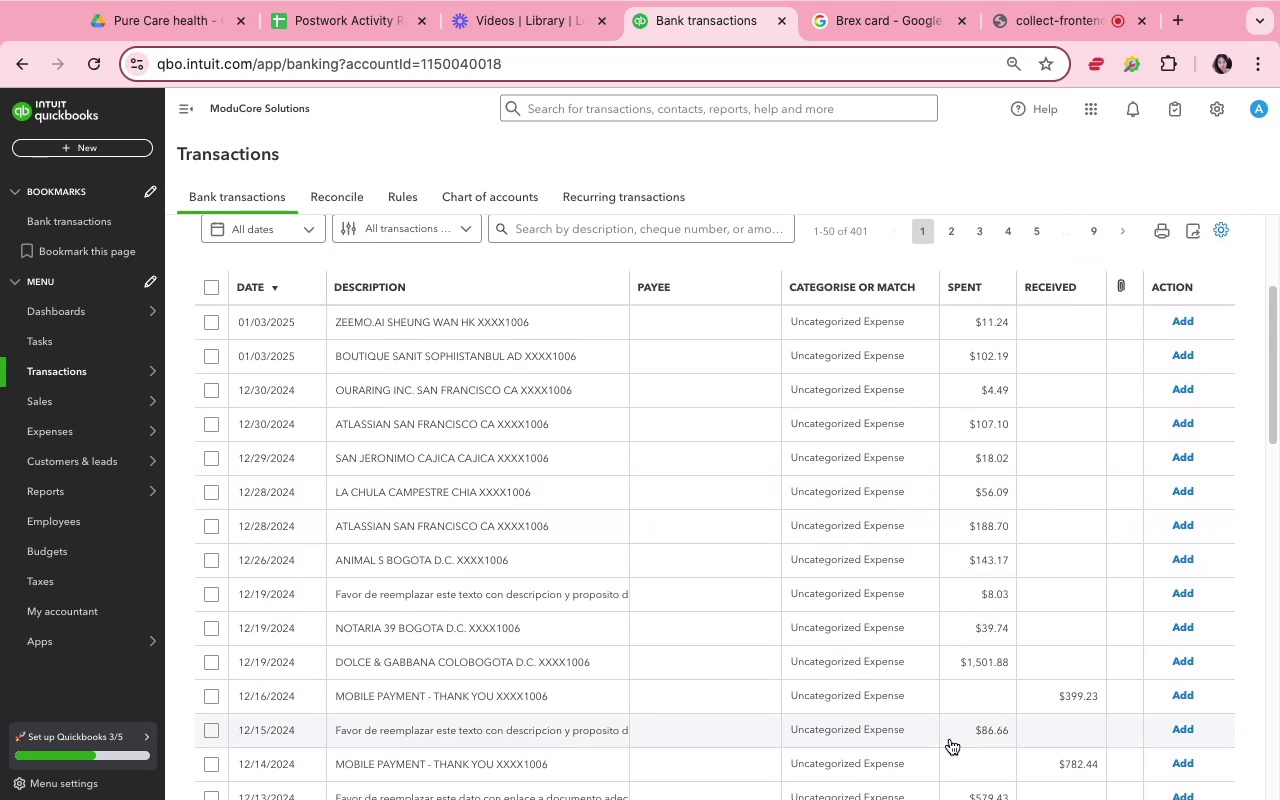 
scroll: coordinate [950, 739], scroll_direction: up, amount: 6.0
 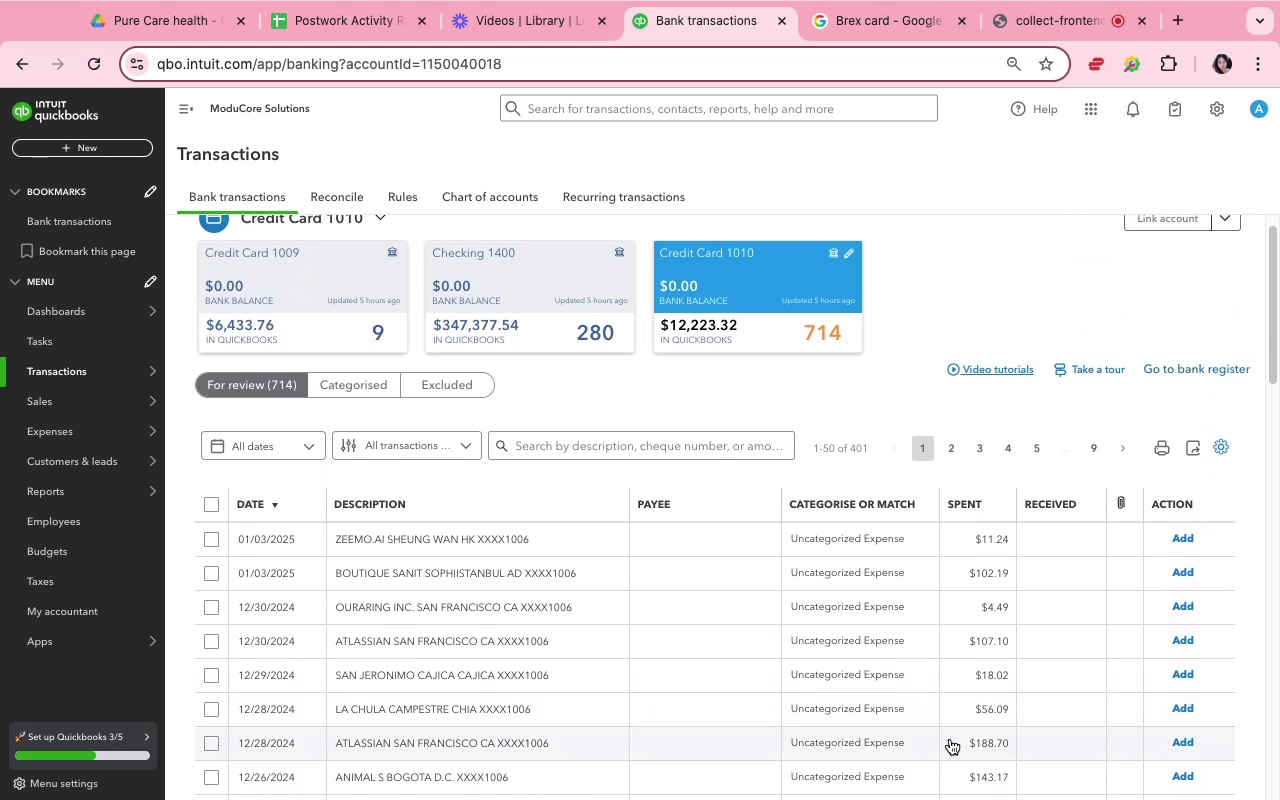 
scroll: coordinate [950, 739], scroll_direction: down, amount: 5.0
 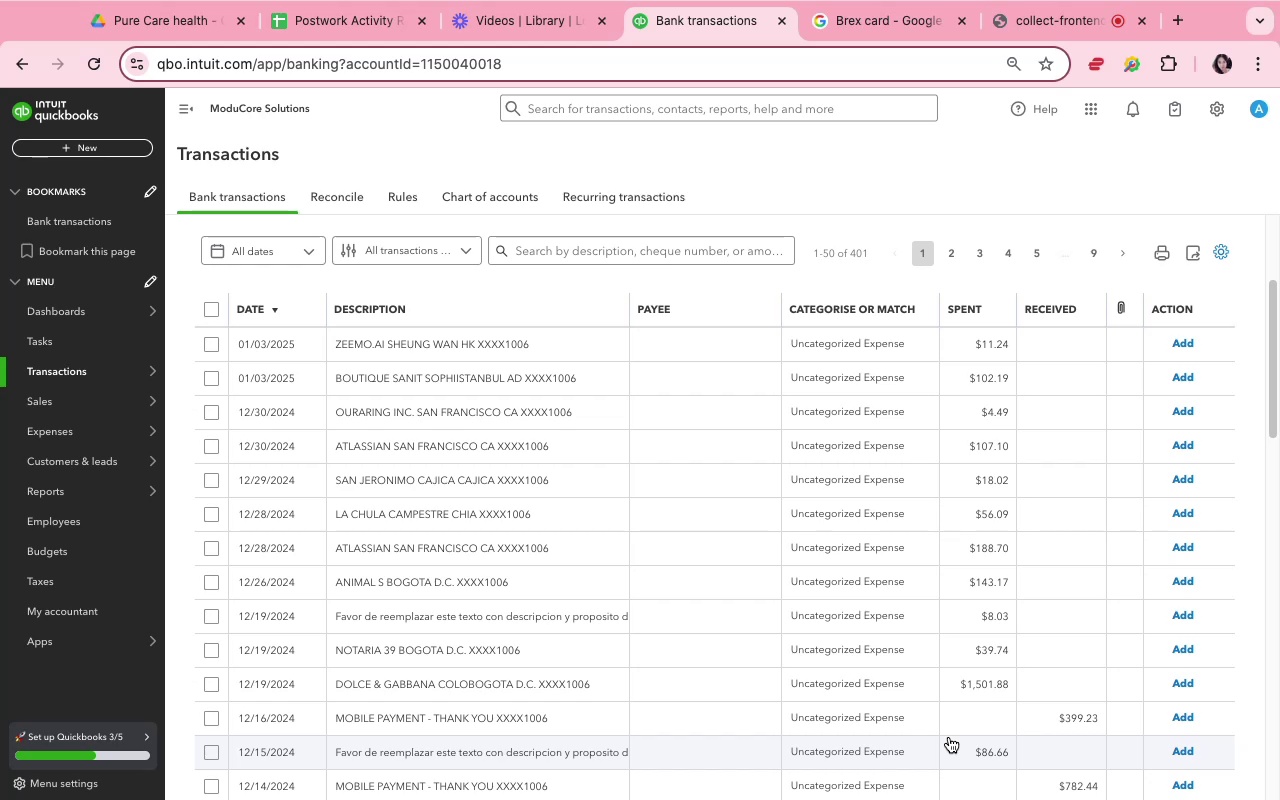 
wait(6.84)
 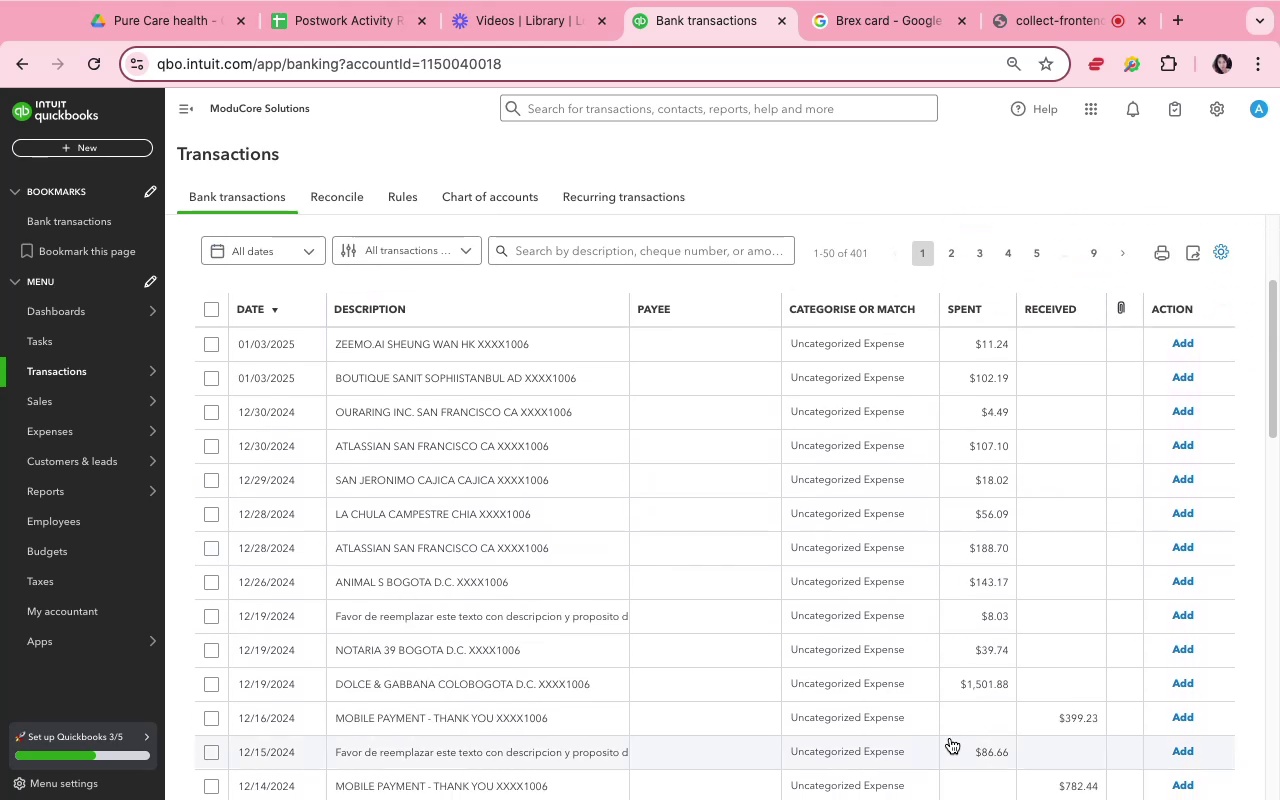 
left_click([943, 721])
 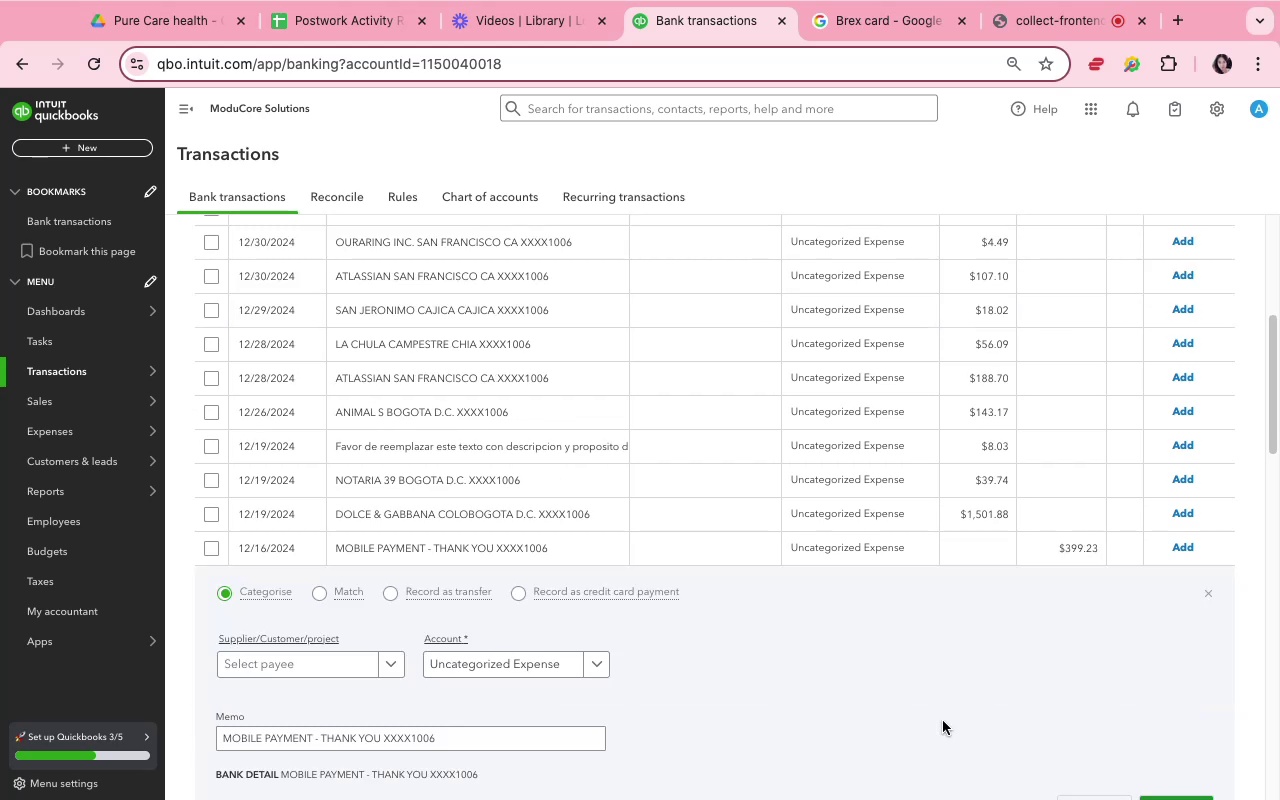 
left_click([761, 541])
 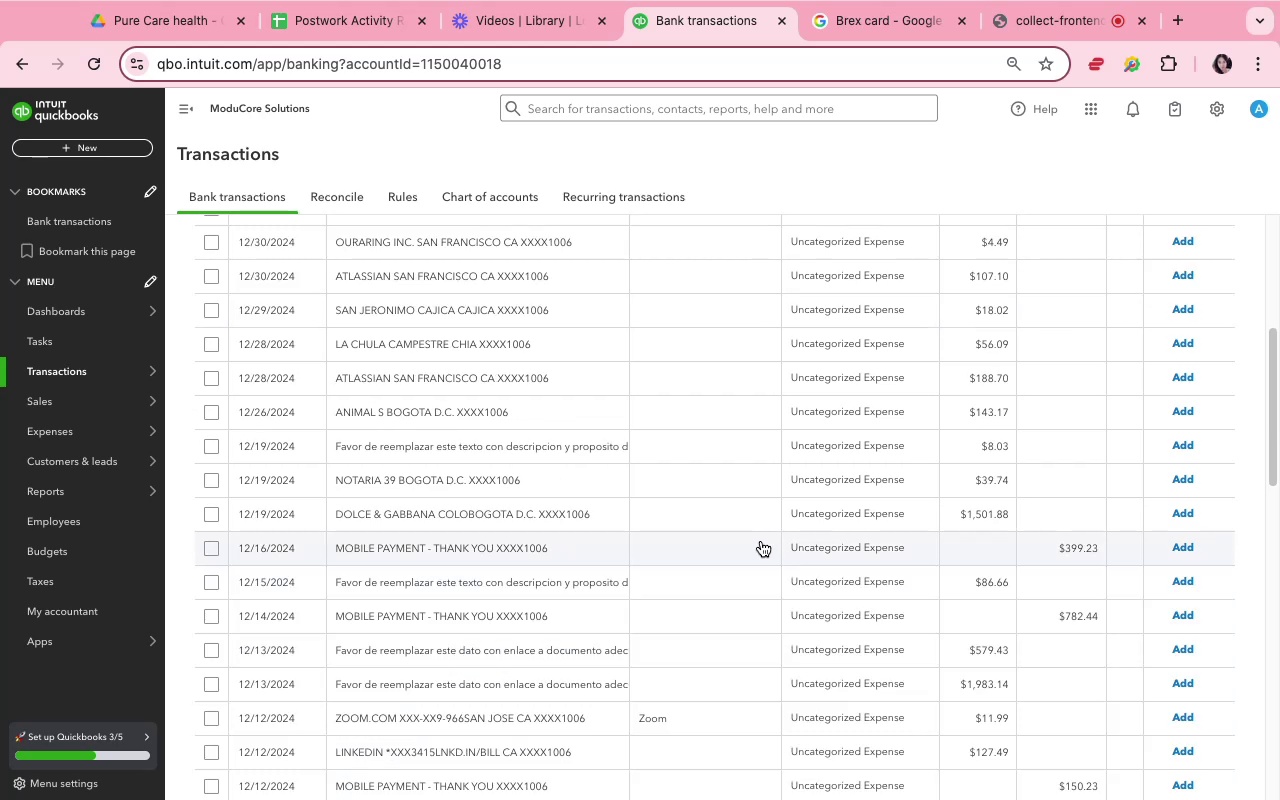 
left_click([761, 541])
 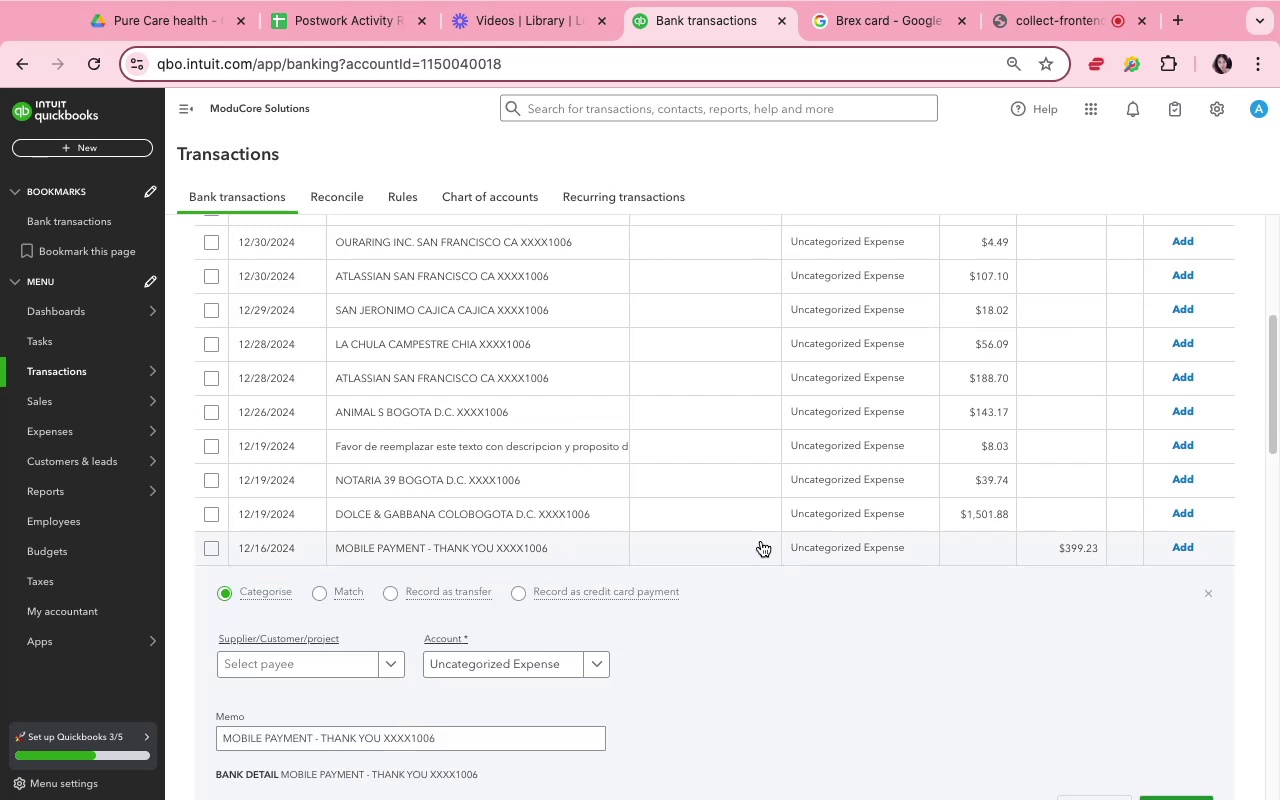 
scroll: coordinate [761, 541], scroll_direction: down, amount: 7.0
 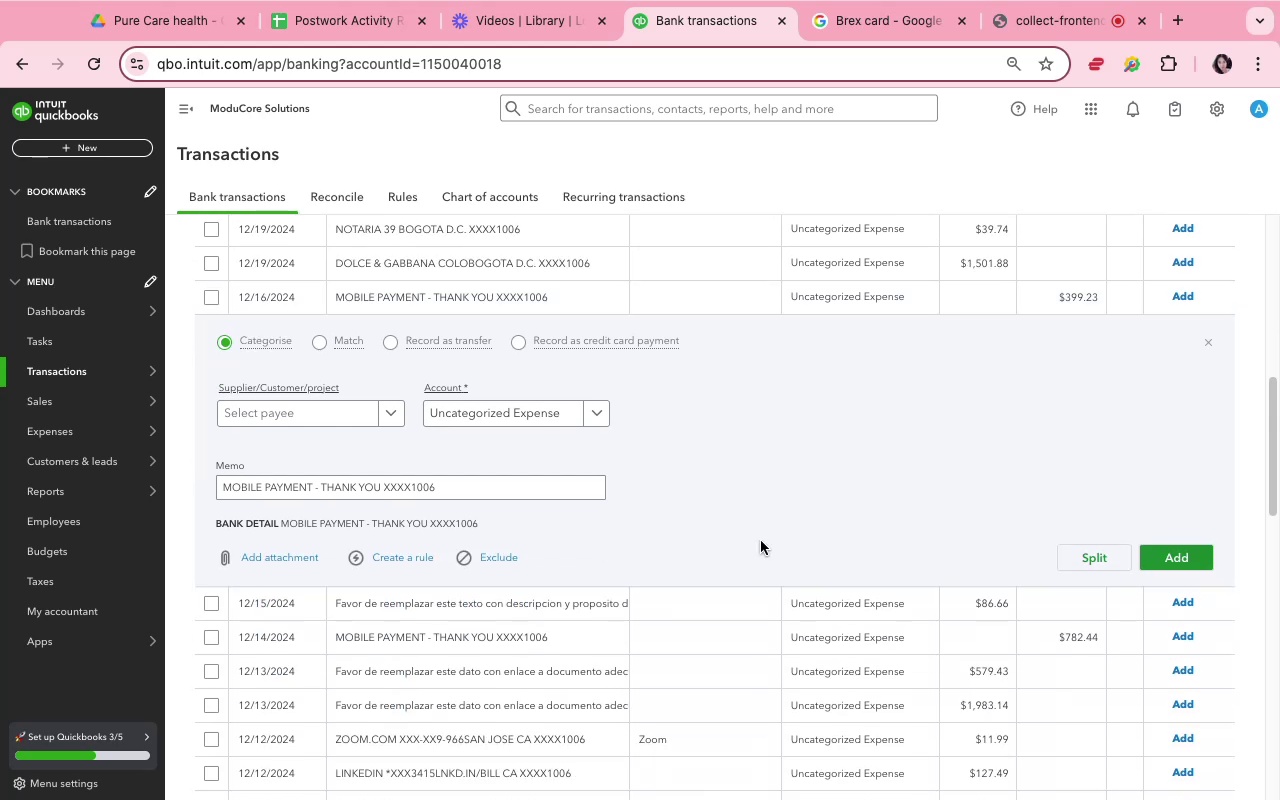 
scroll: coordinate [761, 541], scroll_direction: up, amount: 14.0
 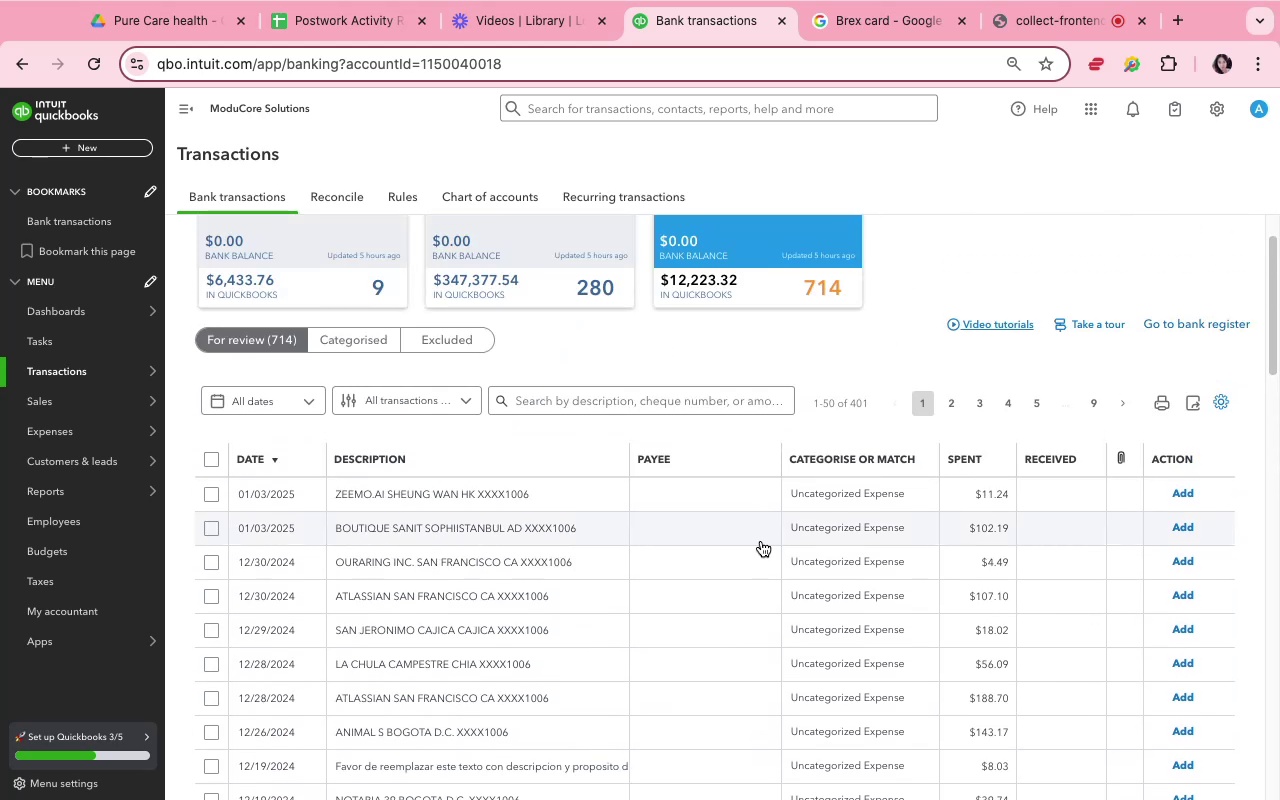 
scroll: coordinate [761, 541], scroll_direction: down, amount: 9.0
 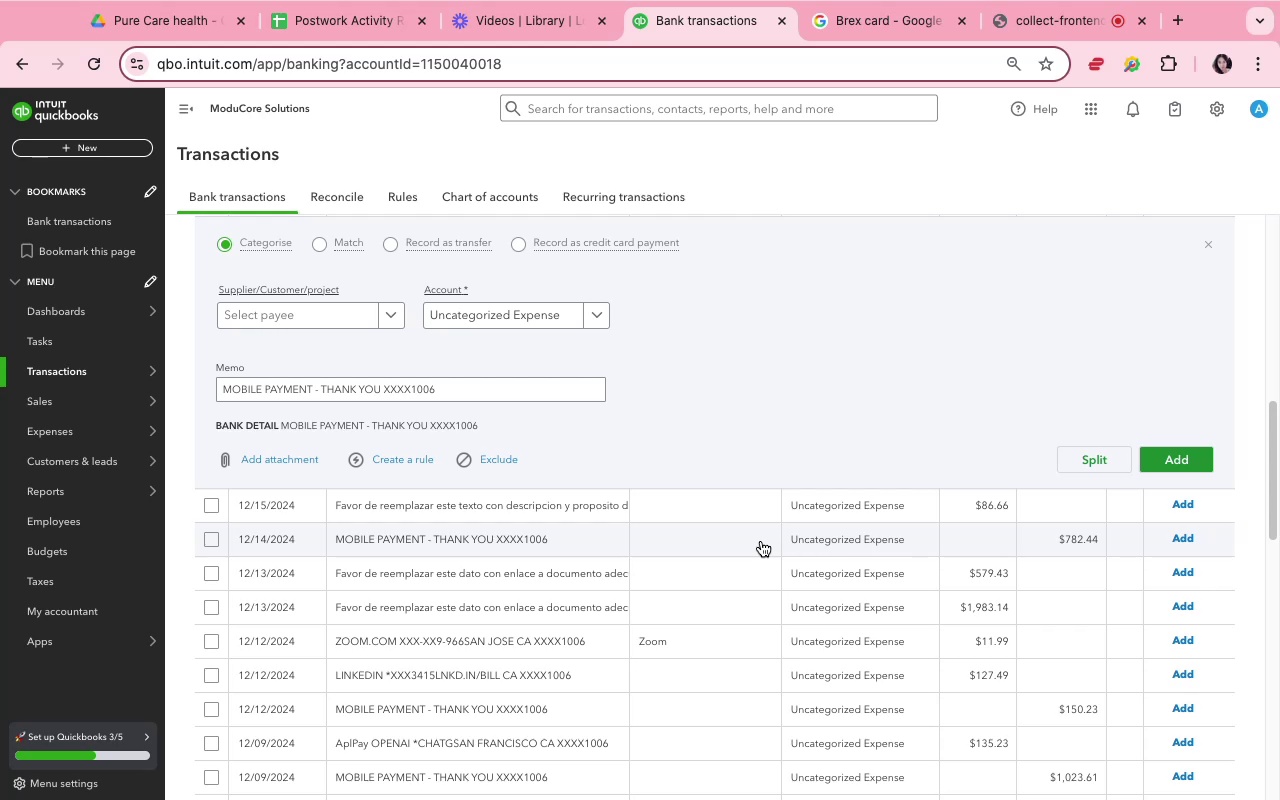 
wait(8.52)
 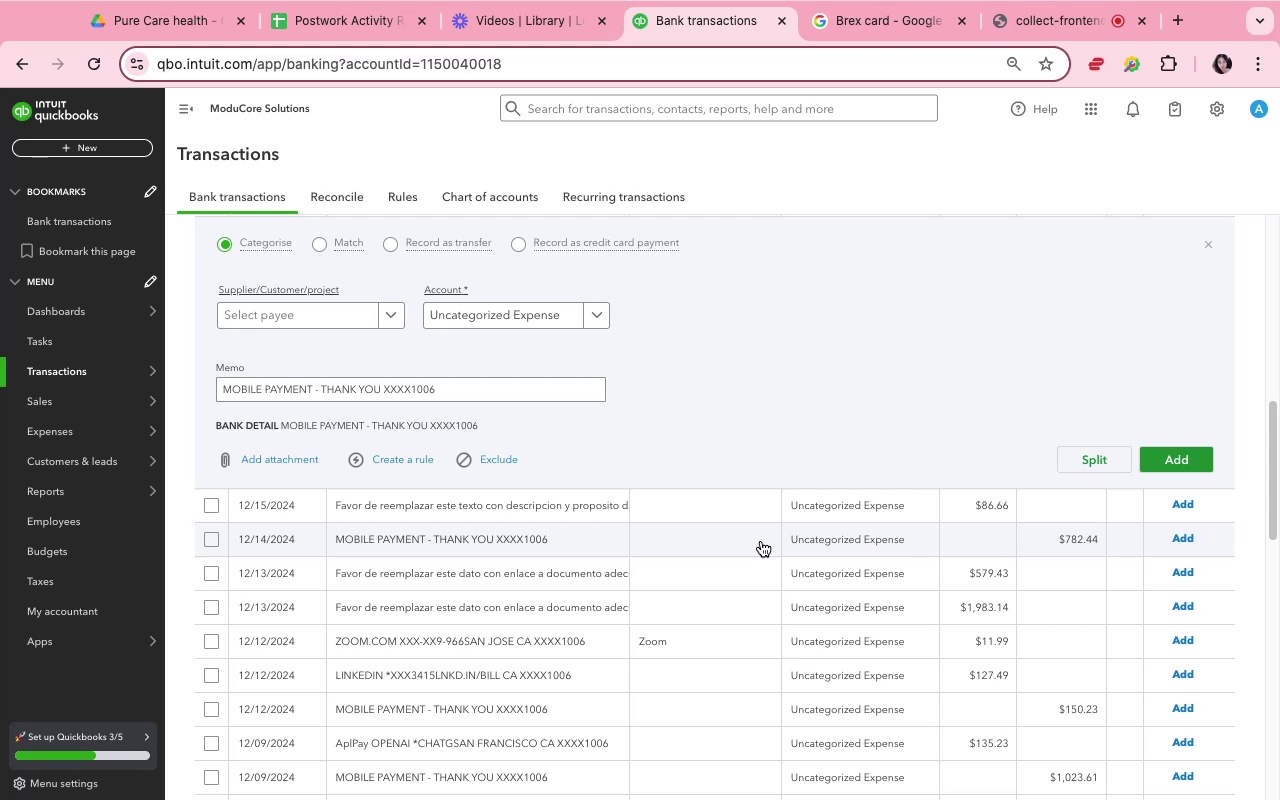 
scroll: coordinate [761, 541], scroll_direction: up, amount: 15.0
 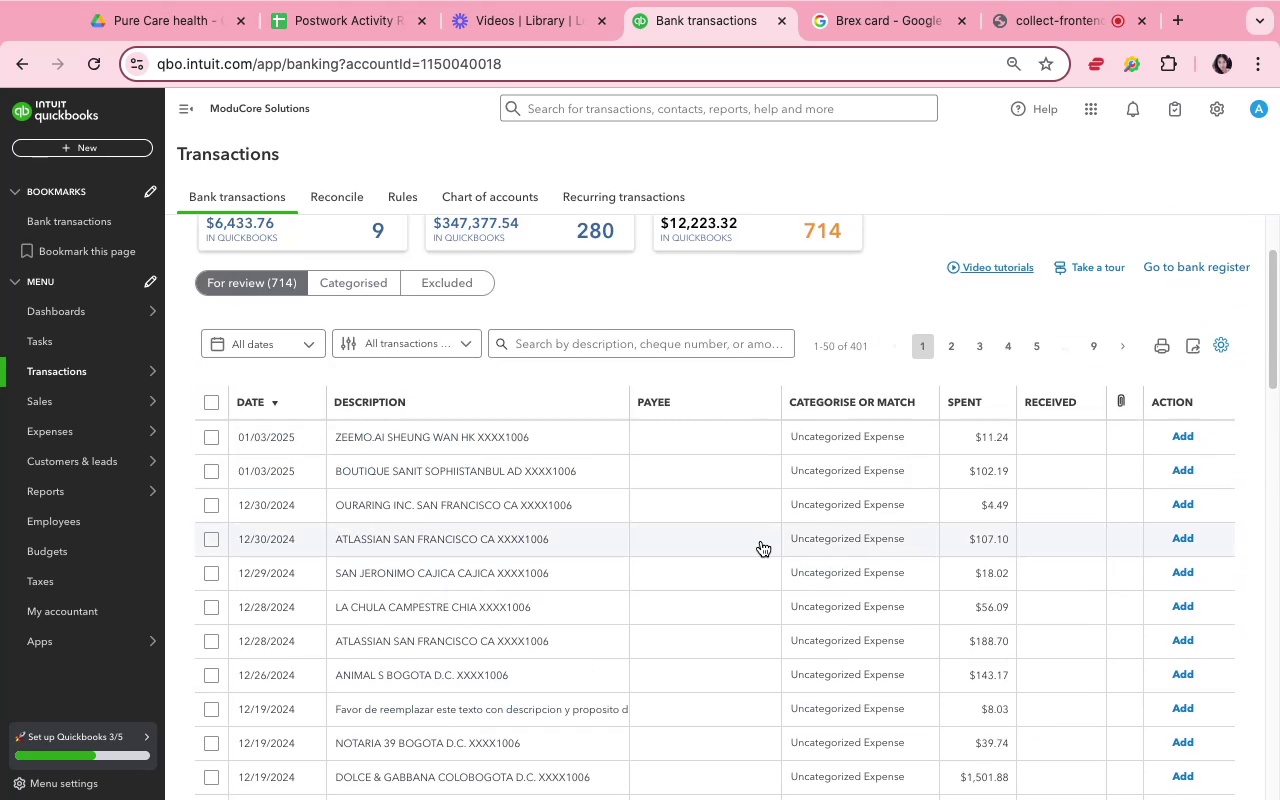 
scroll: coordinate [761, 541], scroll_direction: down, amount: 15.0
 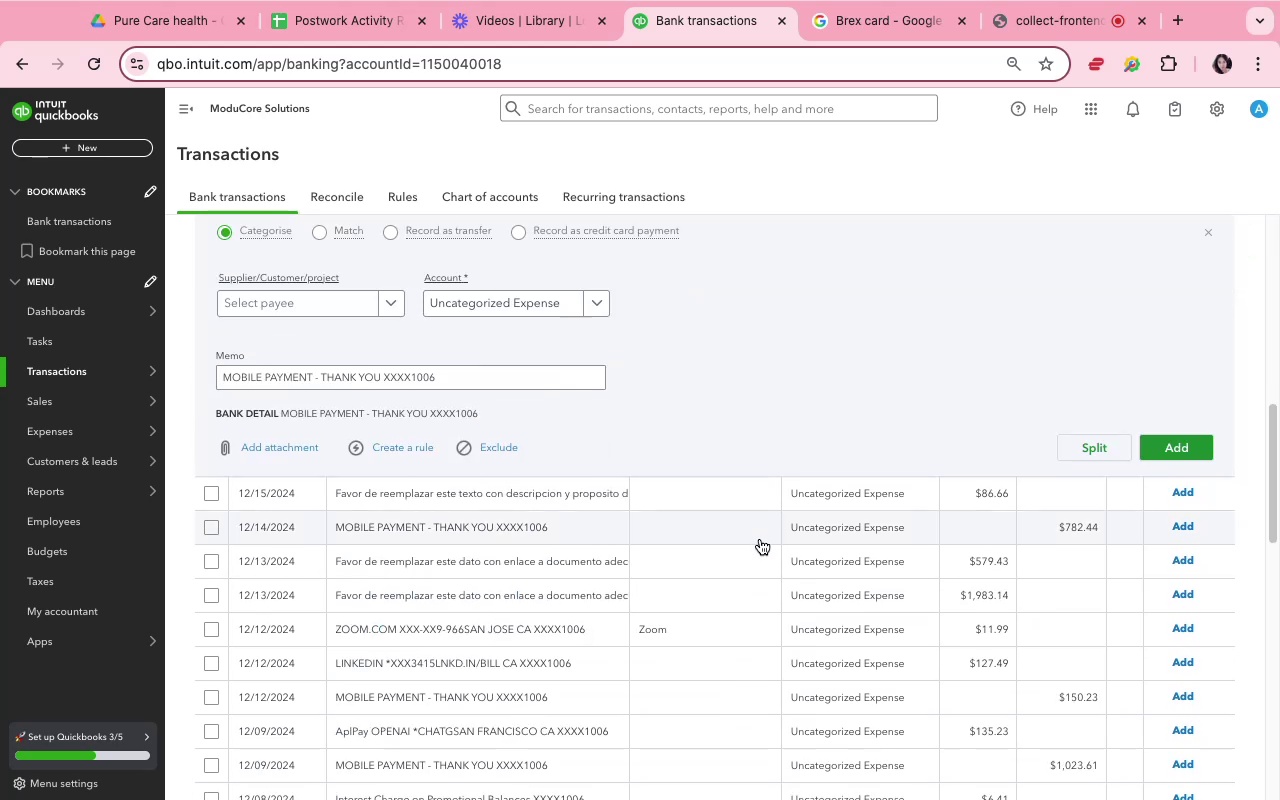 
left_click([755, 531])
 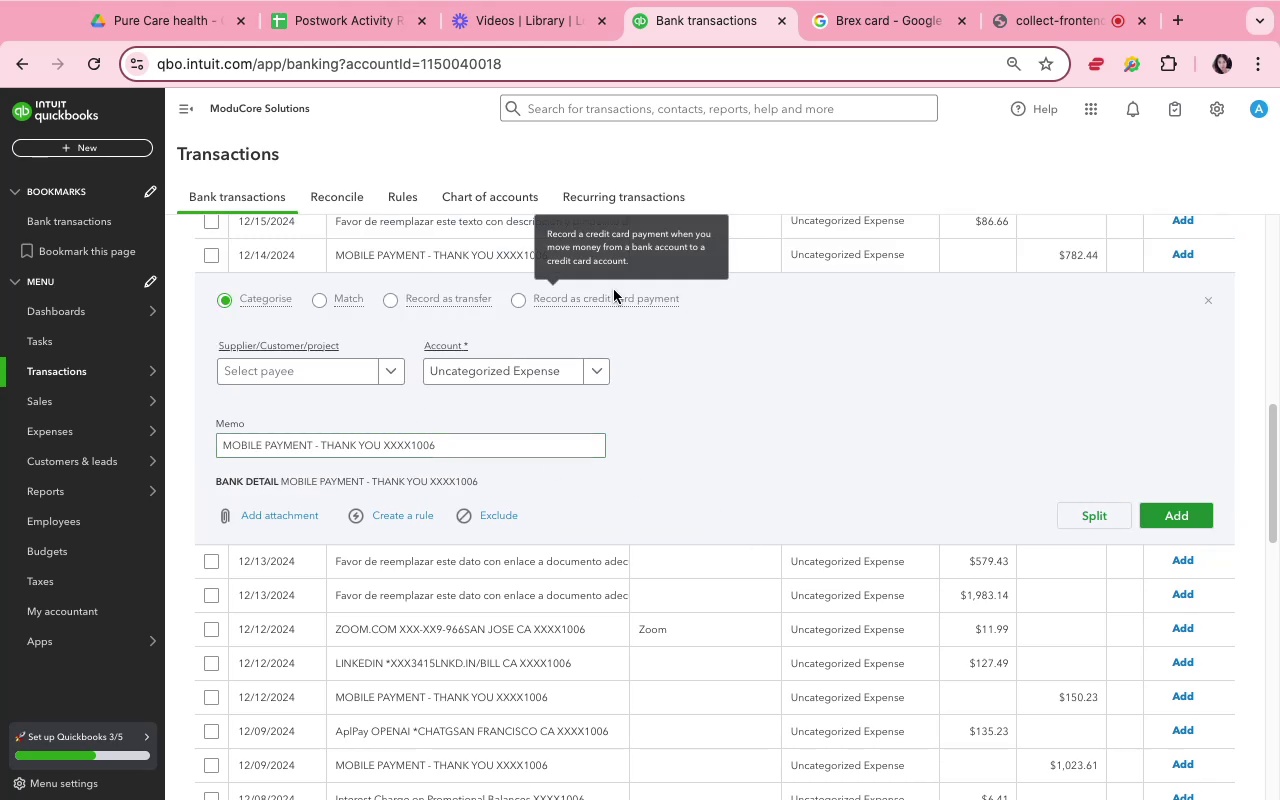 
wait(5.4)
 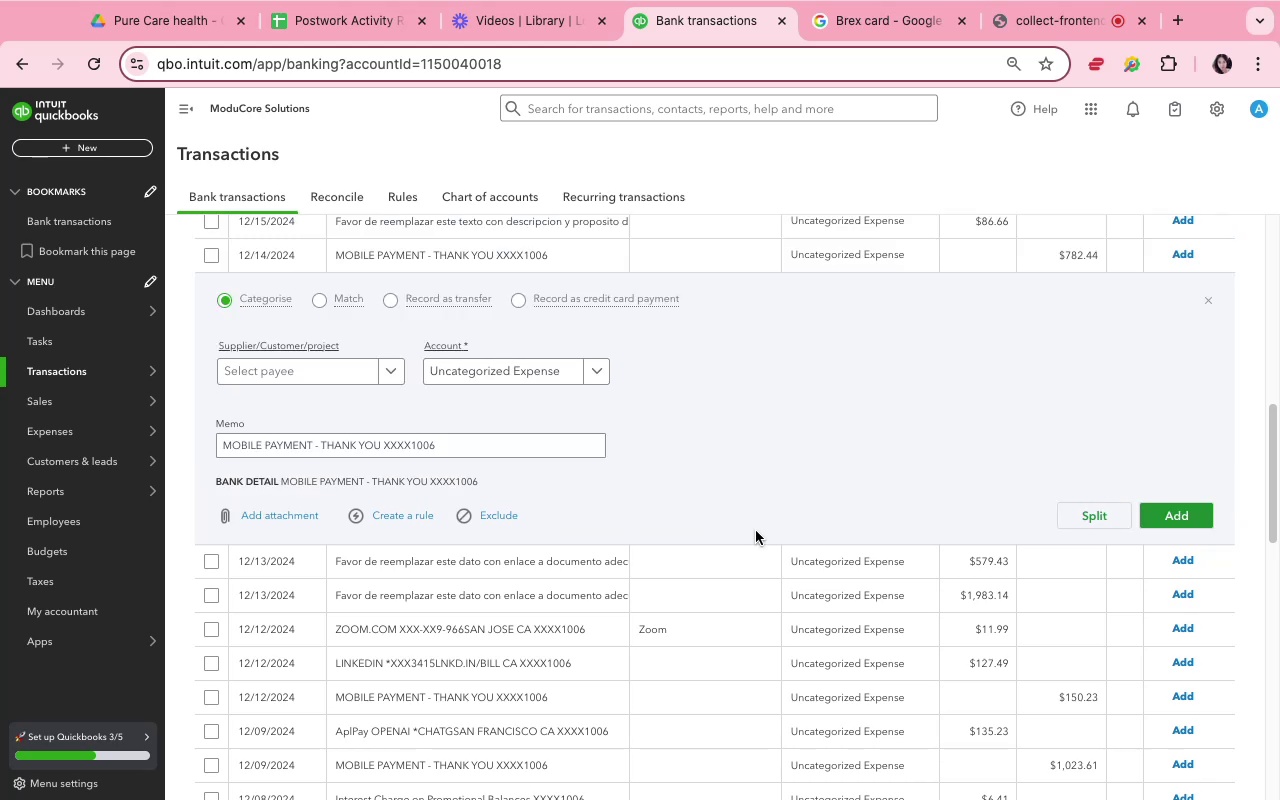 
left_click([529, 303])
 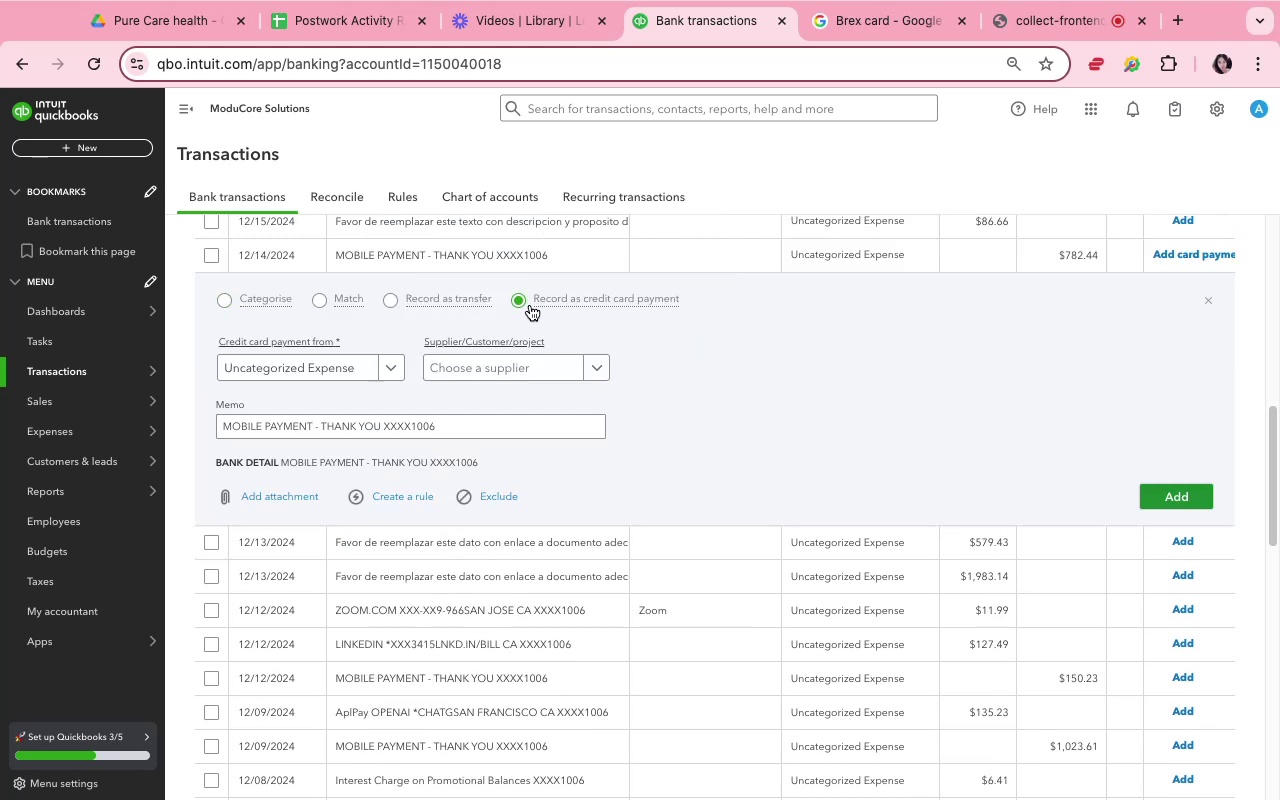 
mouse_move([510, 376])
 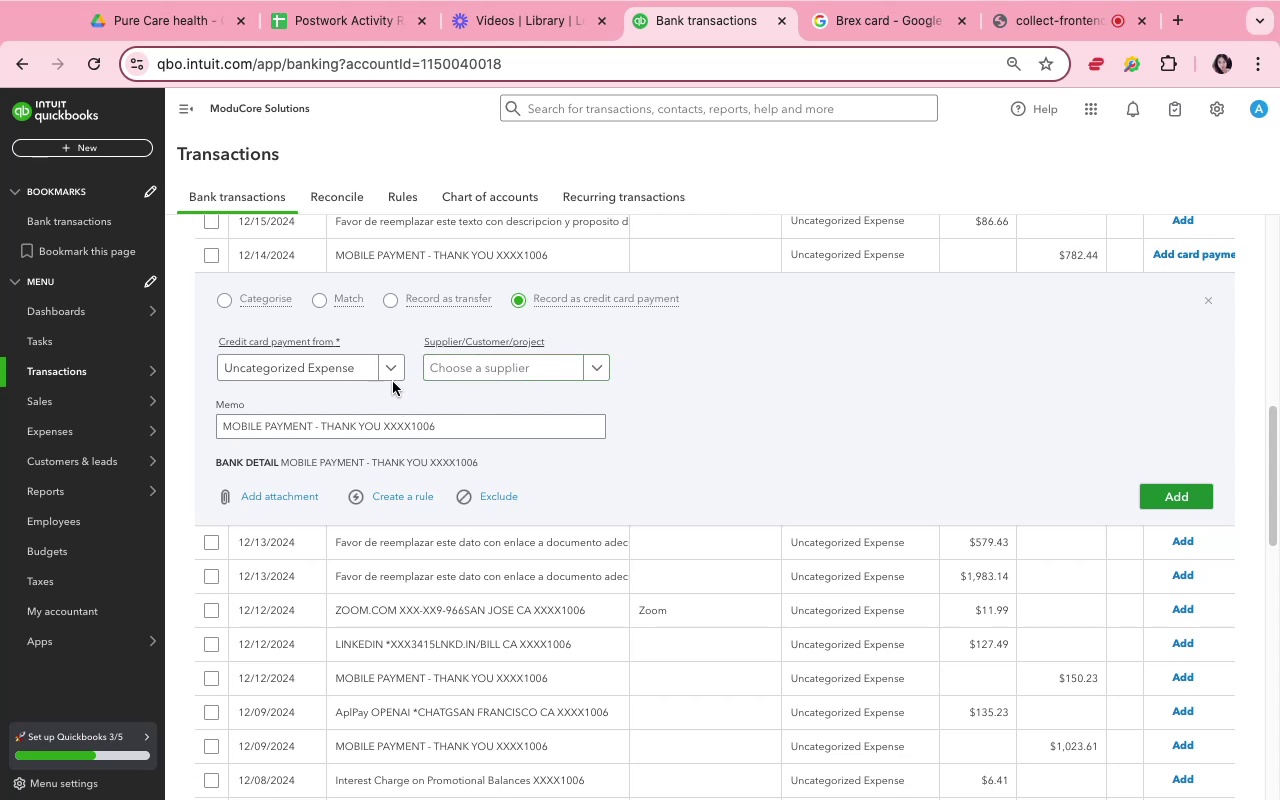 
left_click([393, 380])
 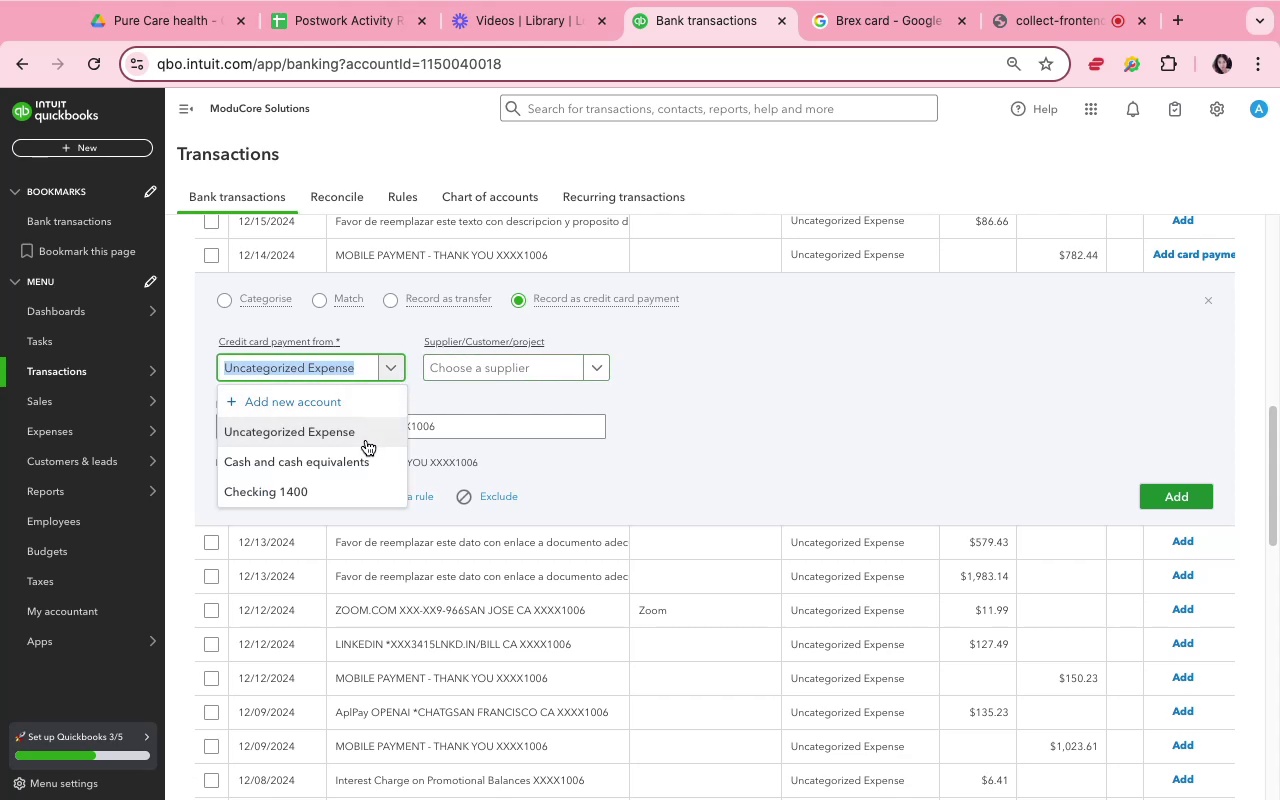 
left_click([362, 461])
 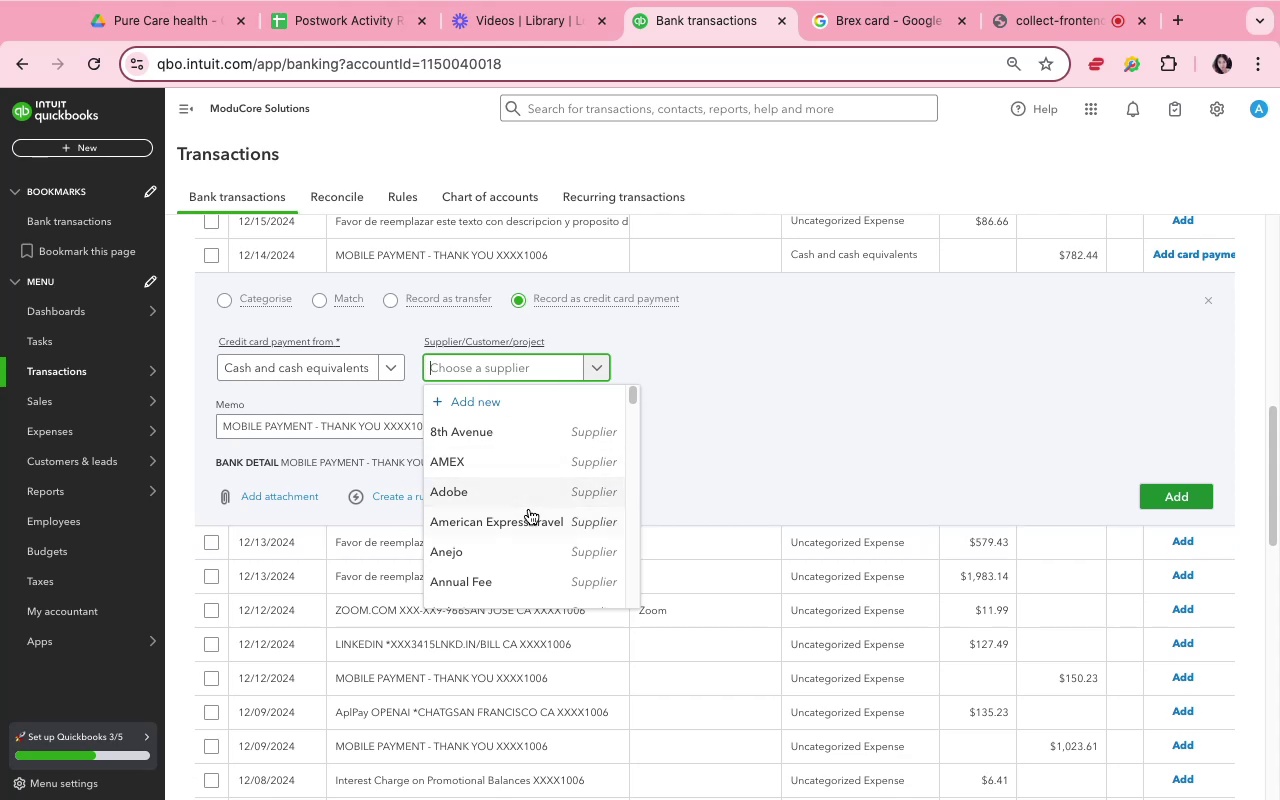 
wait(105.05)
 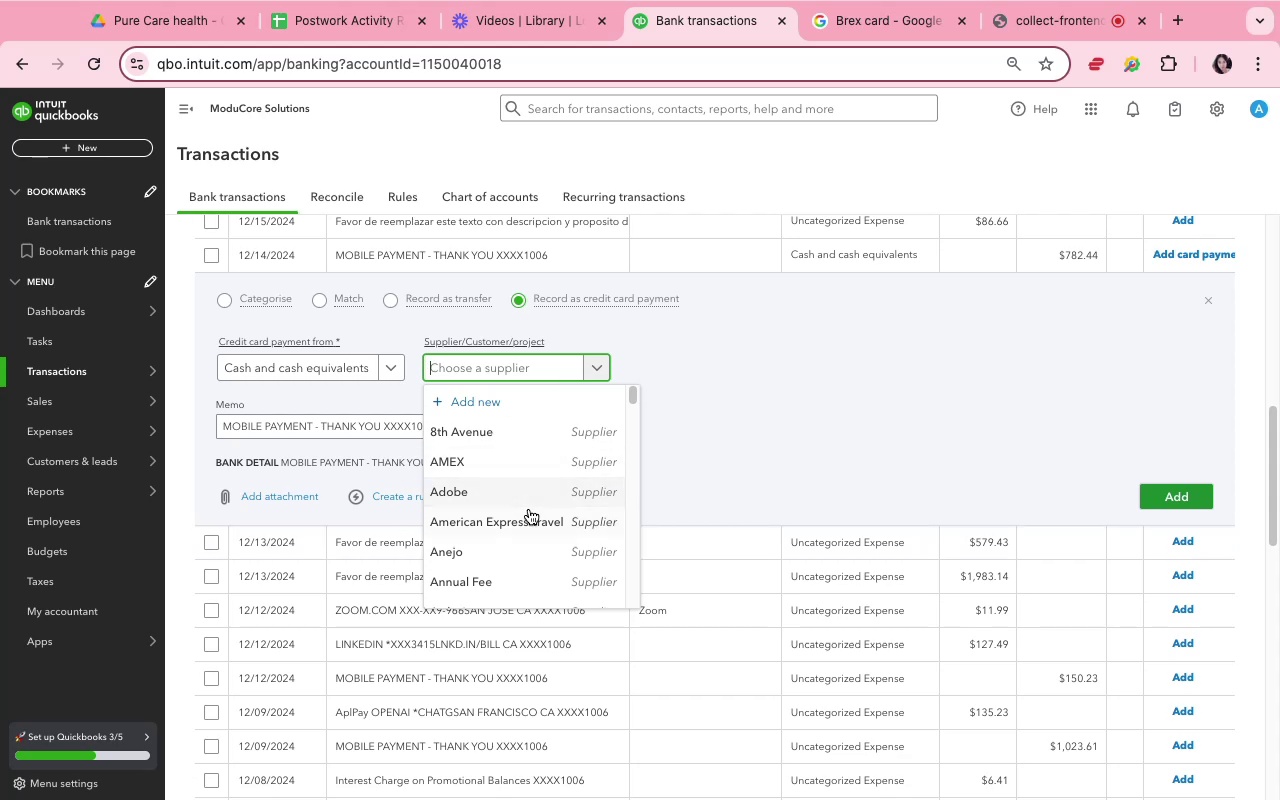 
left_click([502, 405])
 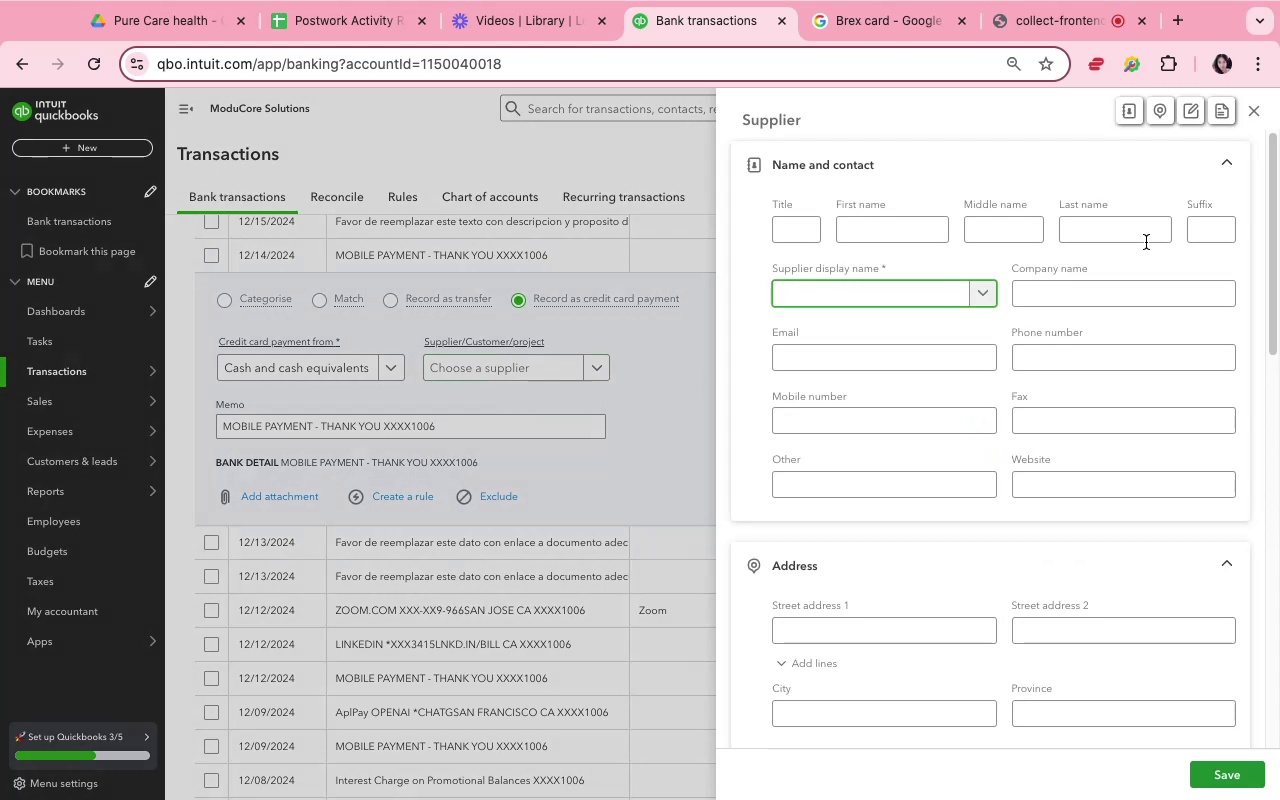 
left_click([1251, 115])
 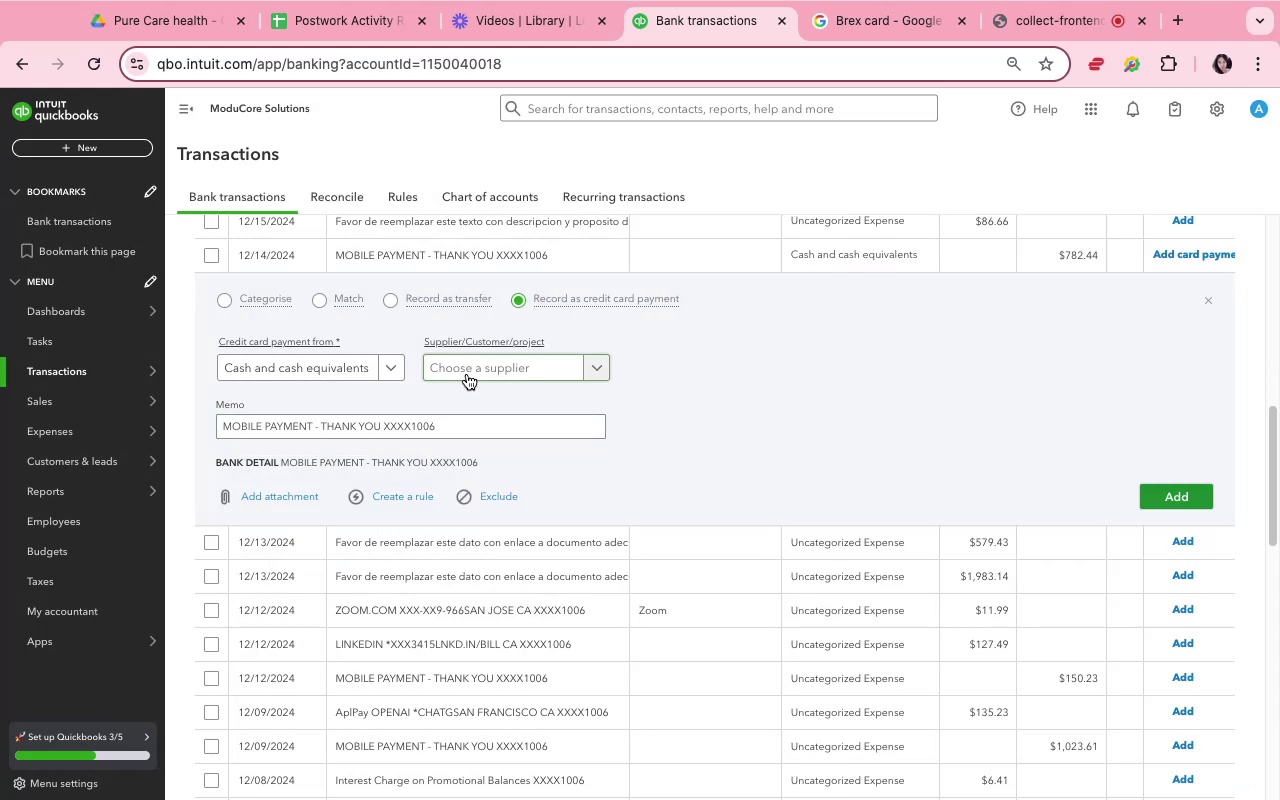 
left_click([467, 374])
 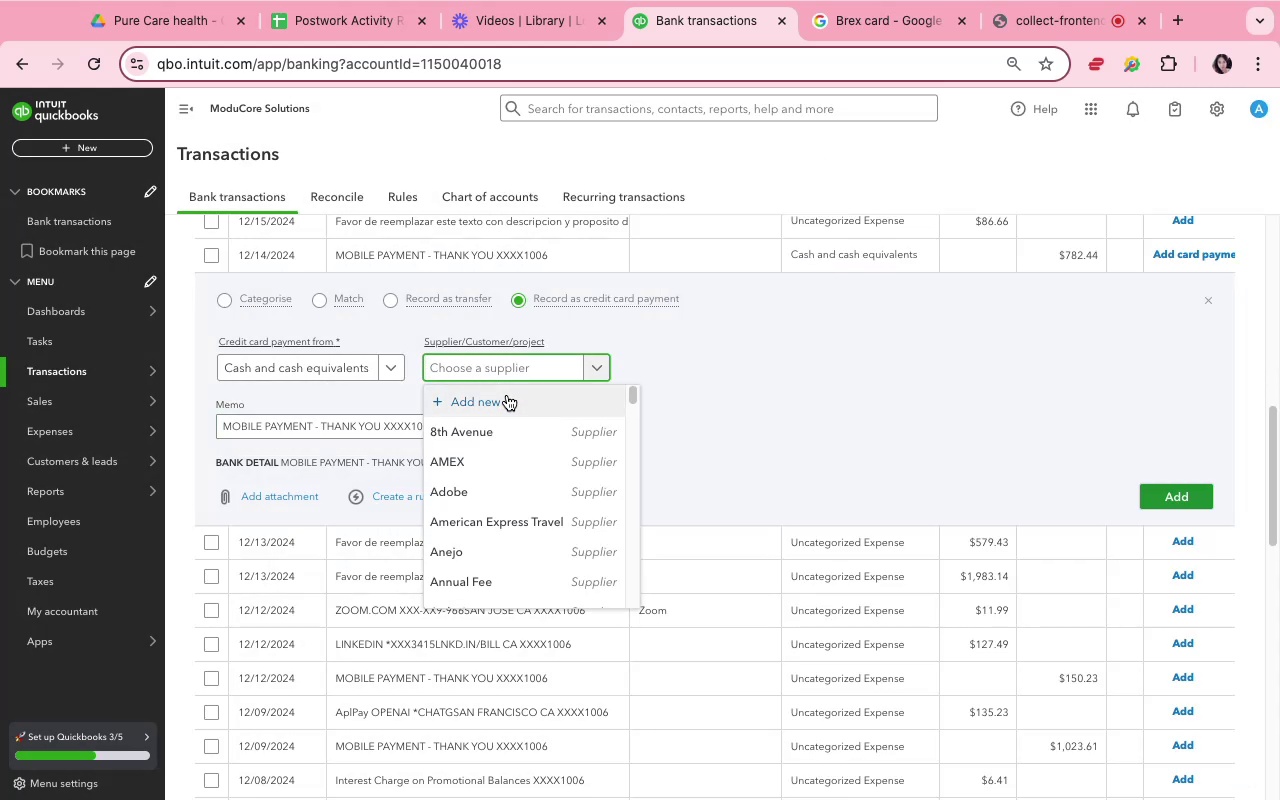 
type(CC)
 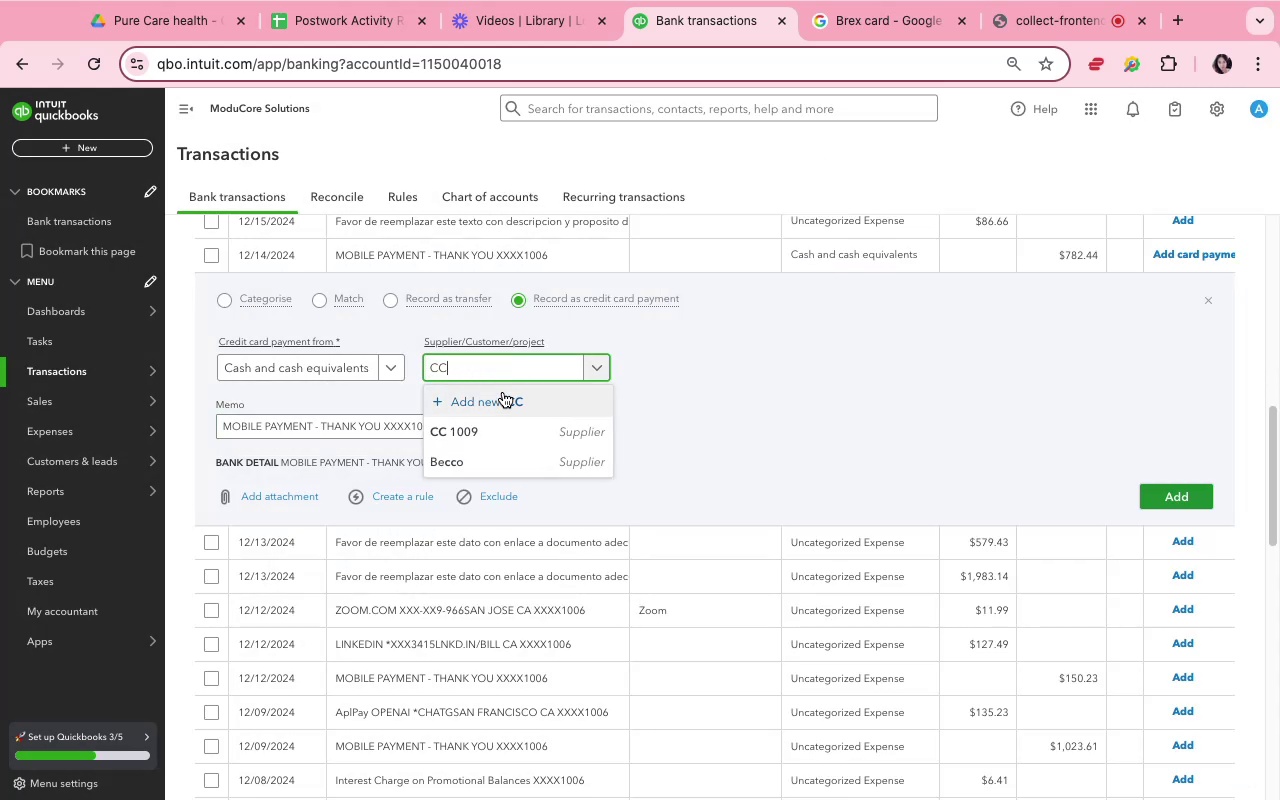 
scroll: coordinate [672, 357], scroll_direction: up, amount: 29.0
 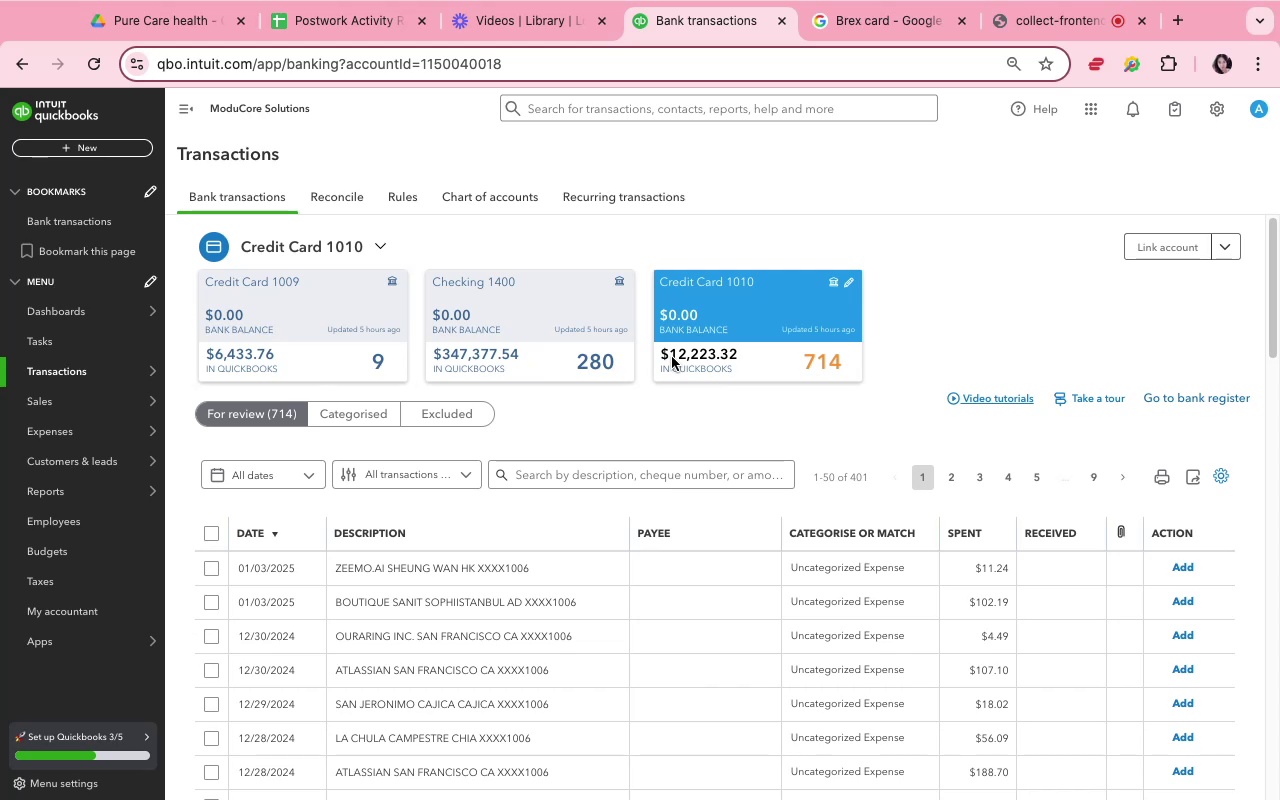 
scroll: coordinate [672, 357], scroll_direction: down, amount: 22.0
 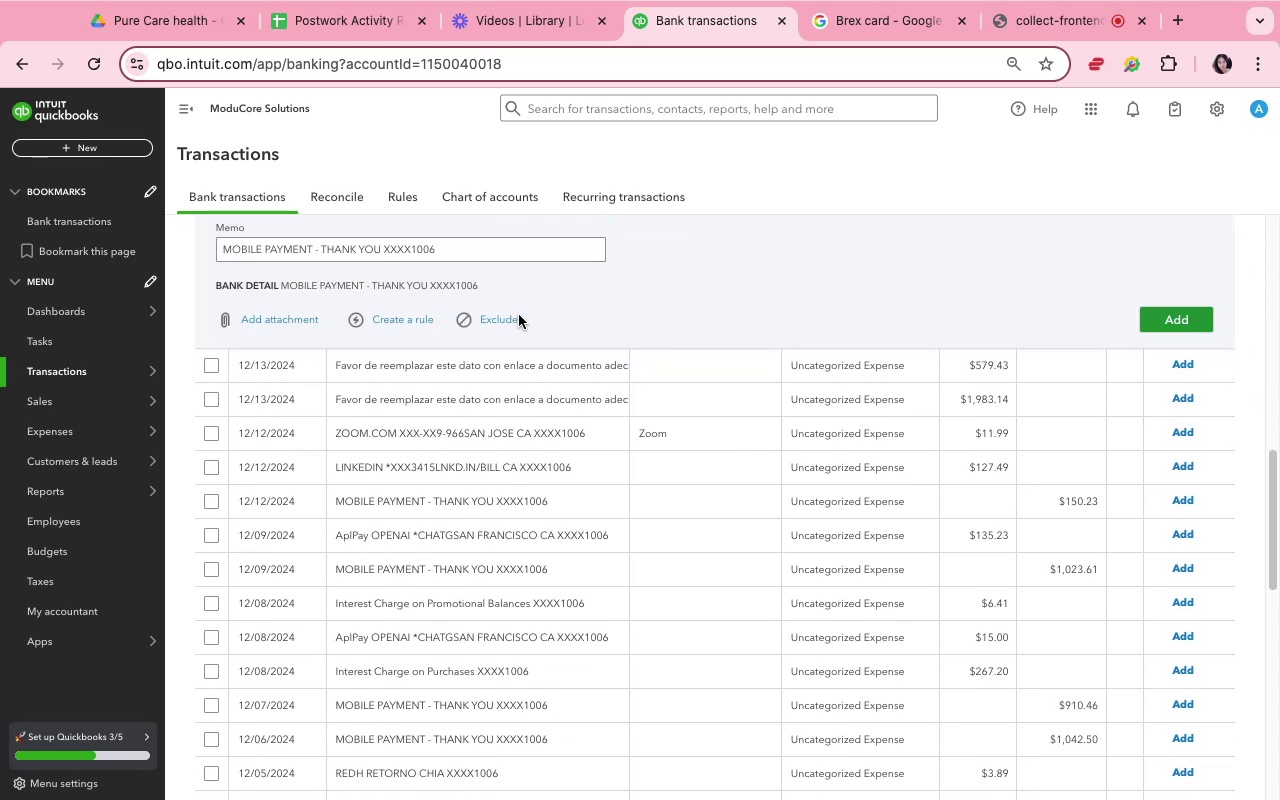 
scroll: coordinate [516, 341], scroll_direction: up, amount: 4.0
 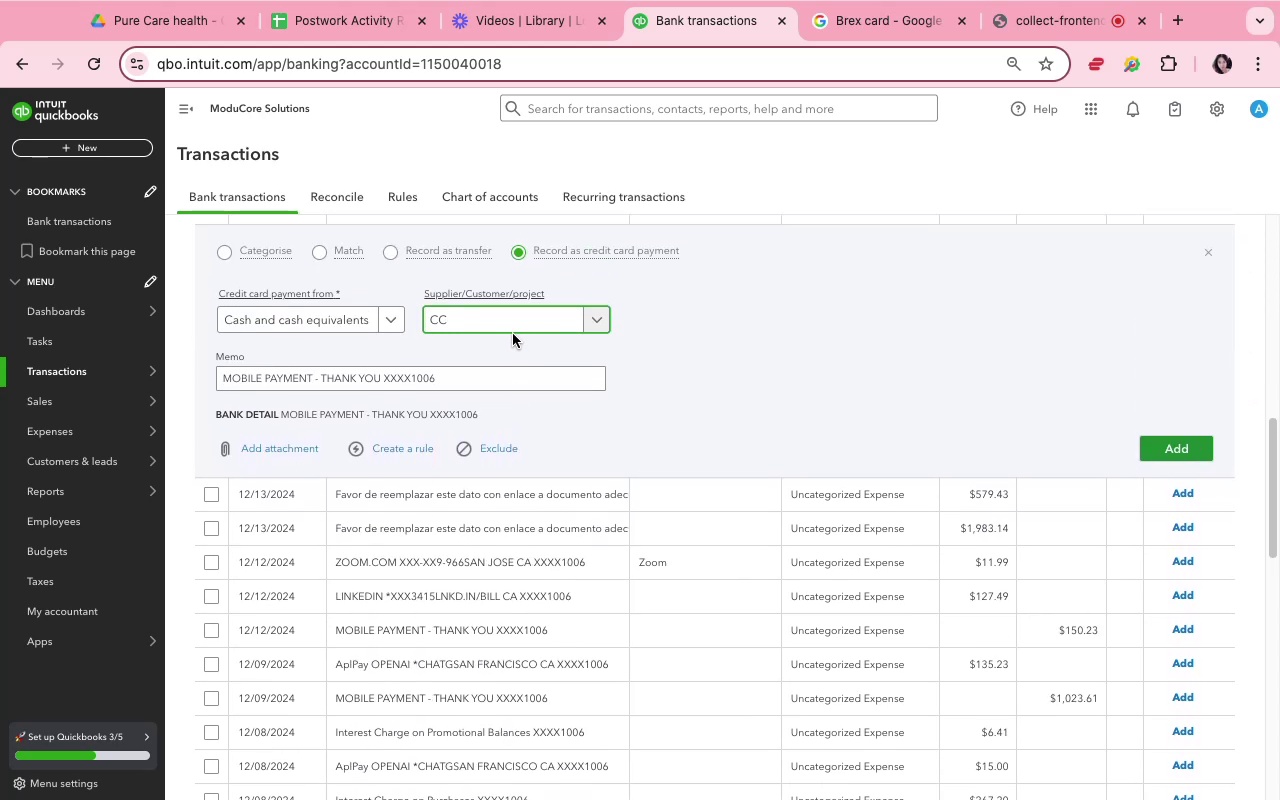 
key(Space)
 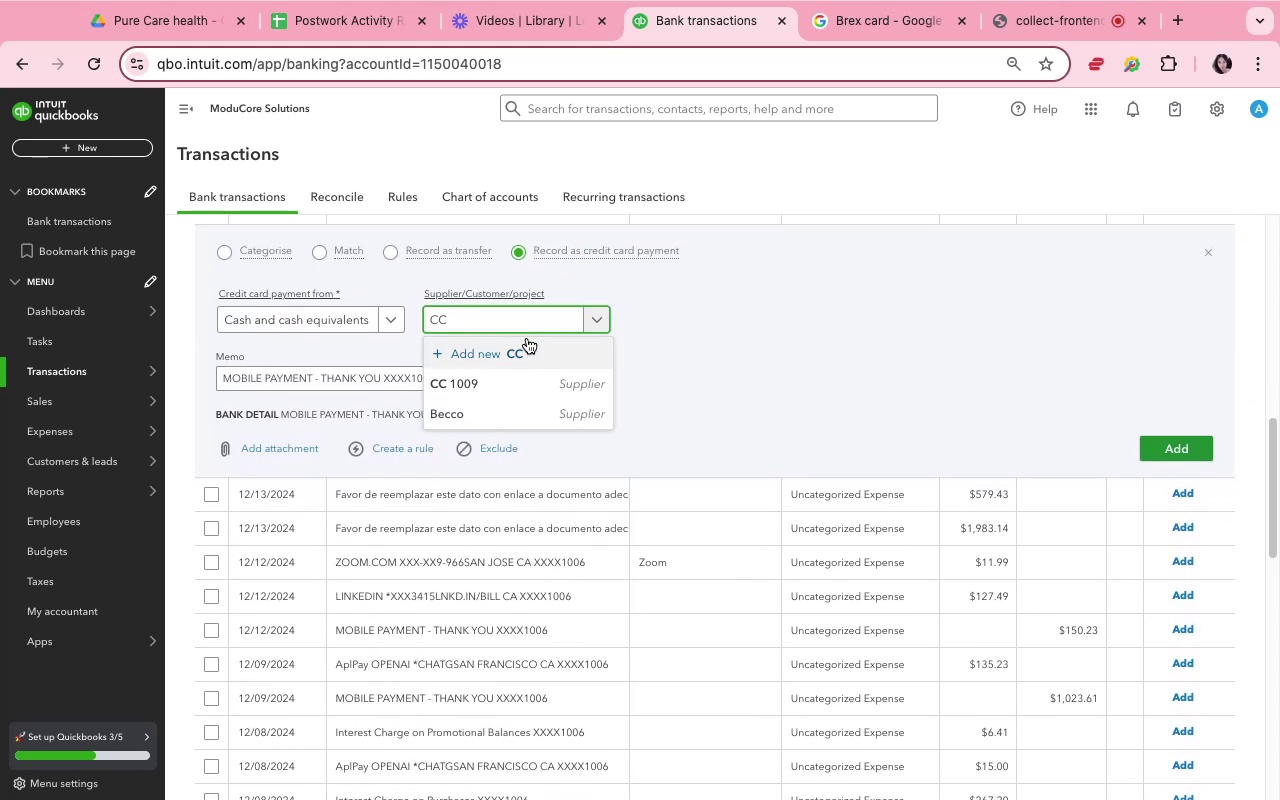 
scroll: coordinate [674, 334], scroll_direction: up, amount: 28.0
 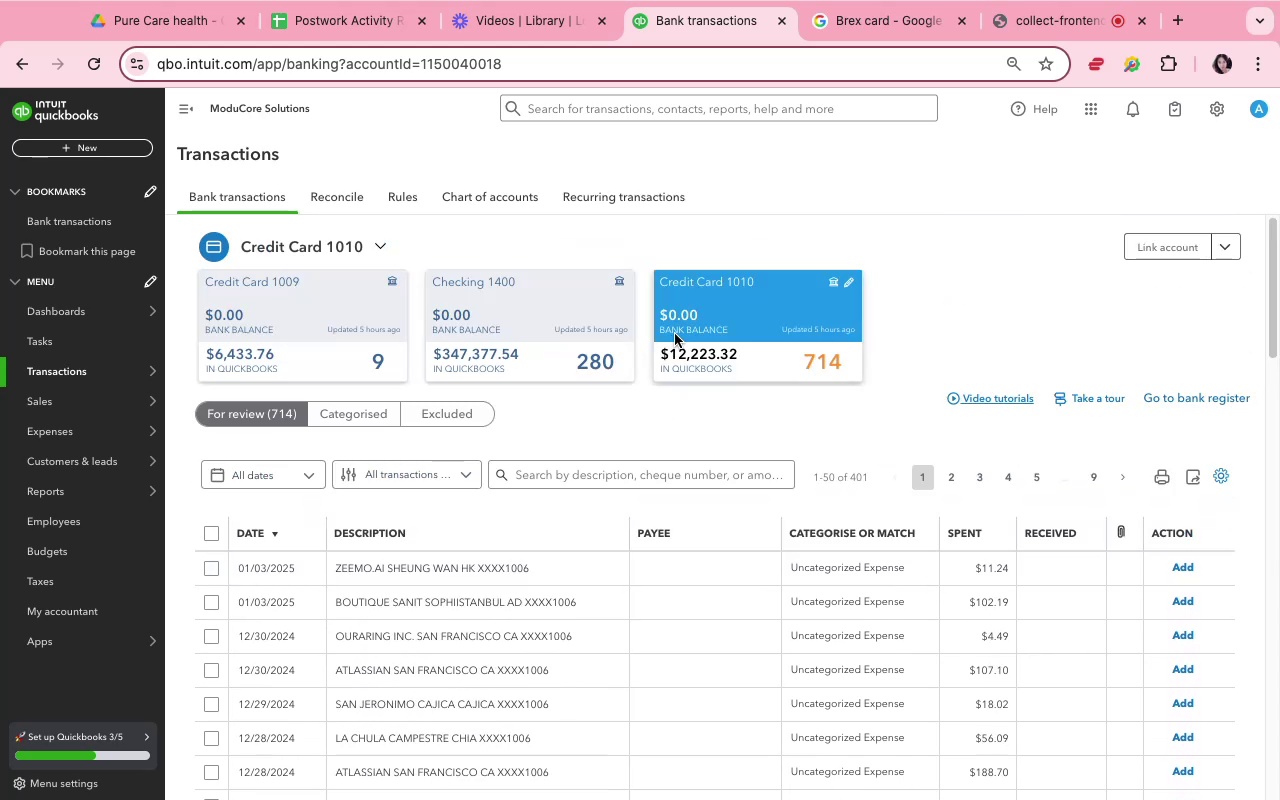 
scroll: coordinate [675, 334], scroll_direction: down, amount: 16.0
 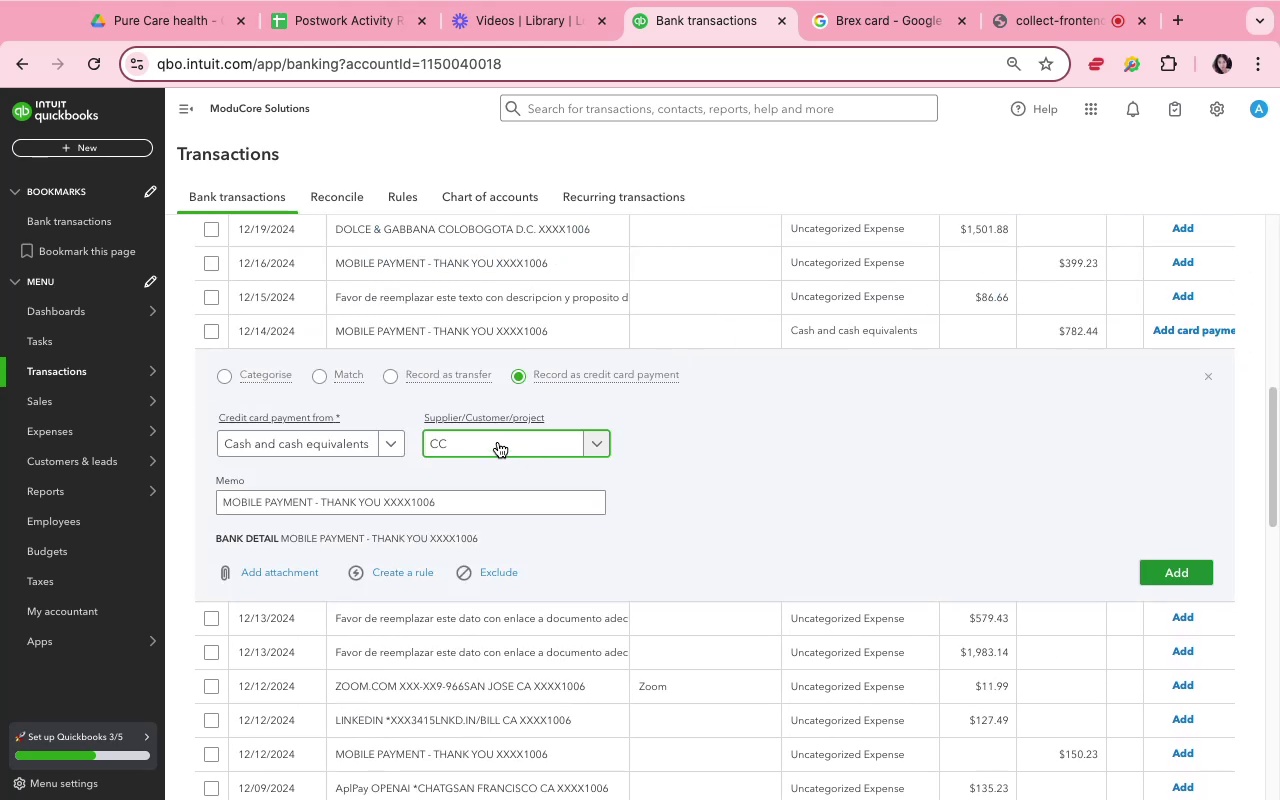 
double_click([498, 442])
 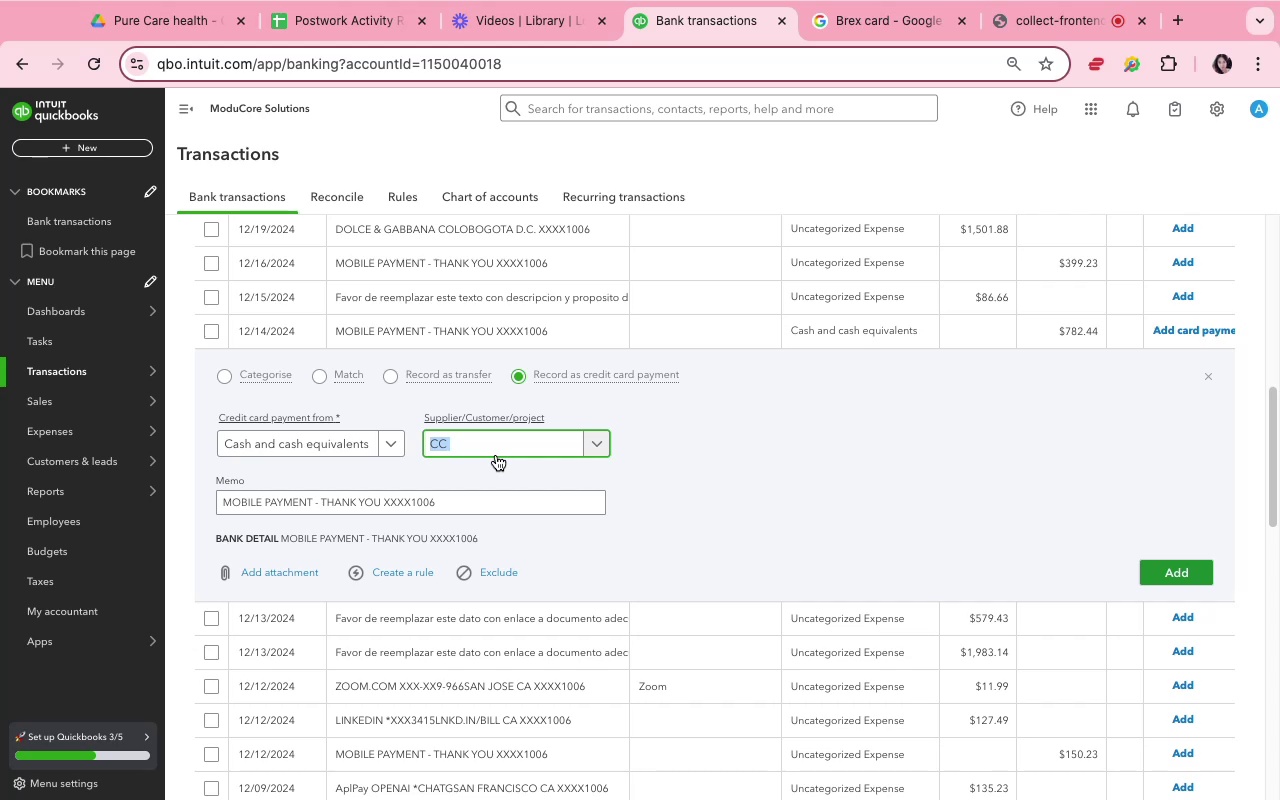 
wait(10.45)
 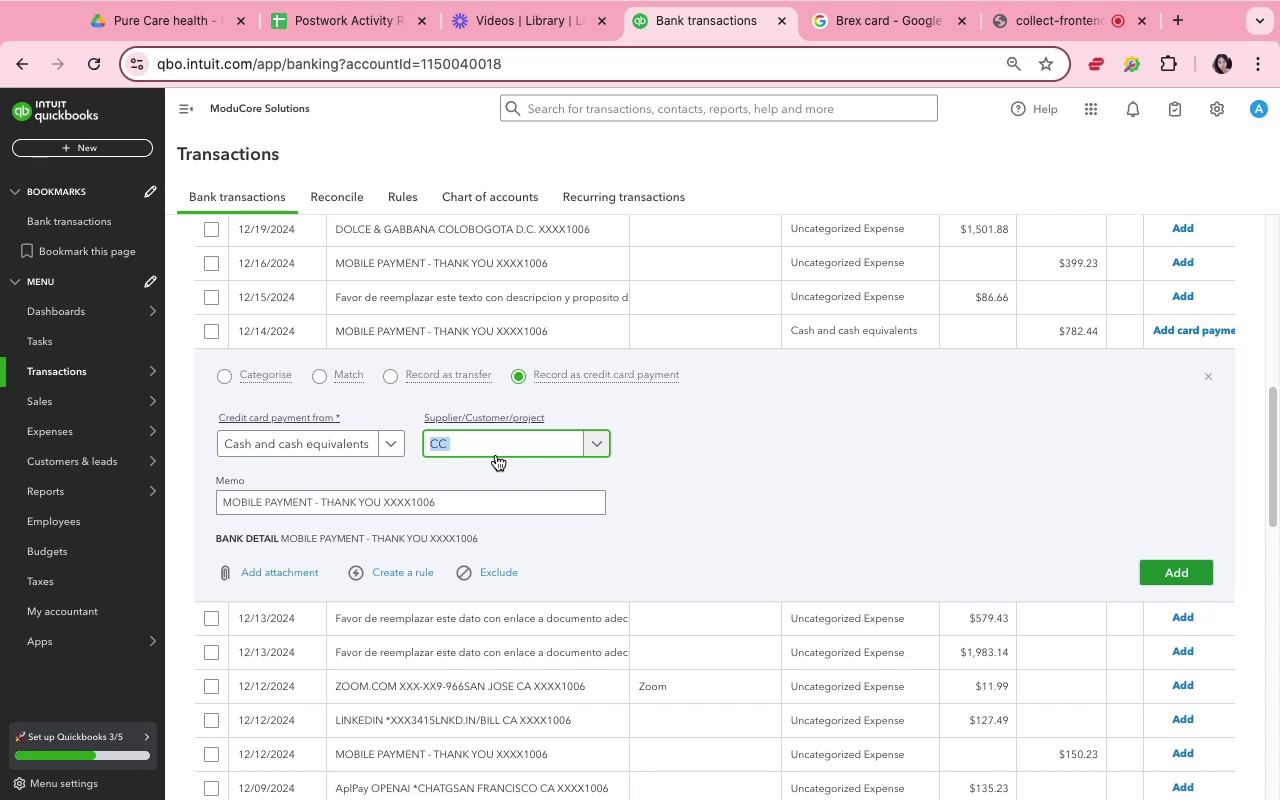 
type(Credit)
key(Backspace)
key(Backspace)
key(Backspace)
key(Backspace)
key(Backspace)
key(Backspace)
type(CC 1010)
 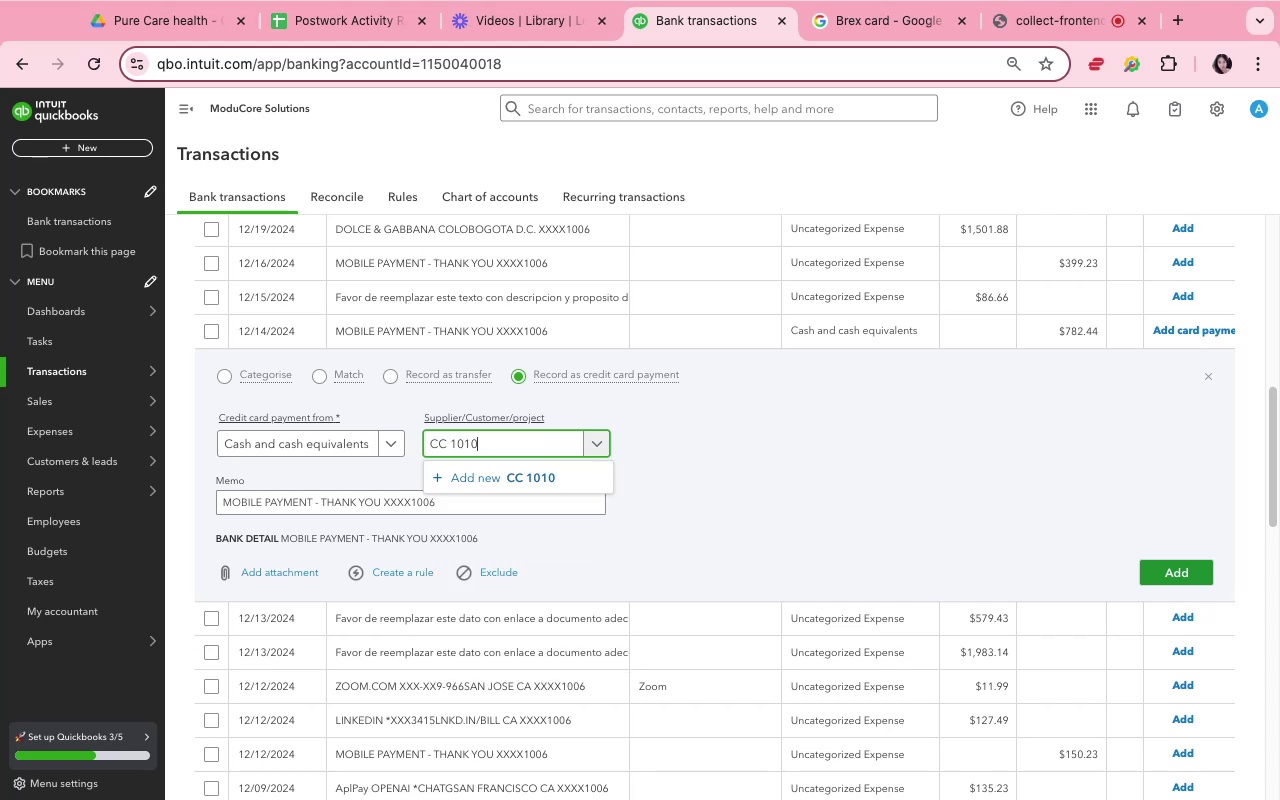 
wait(5.53)
 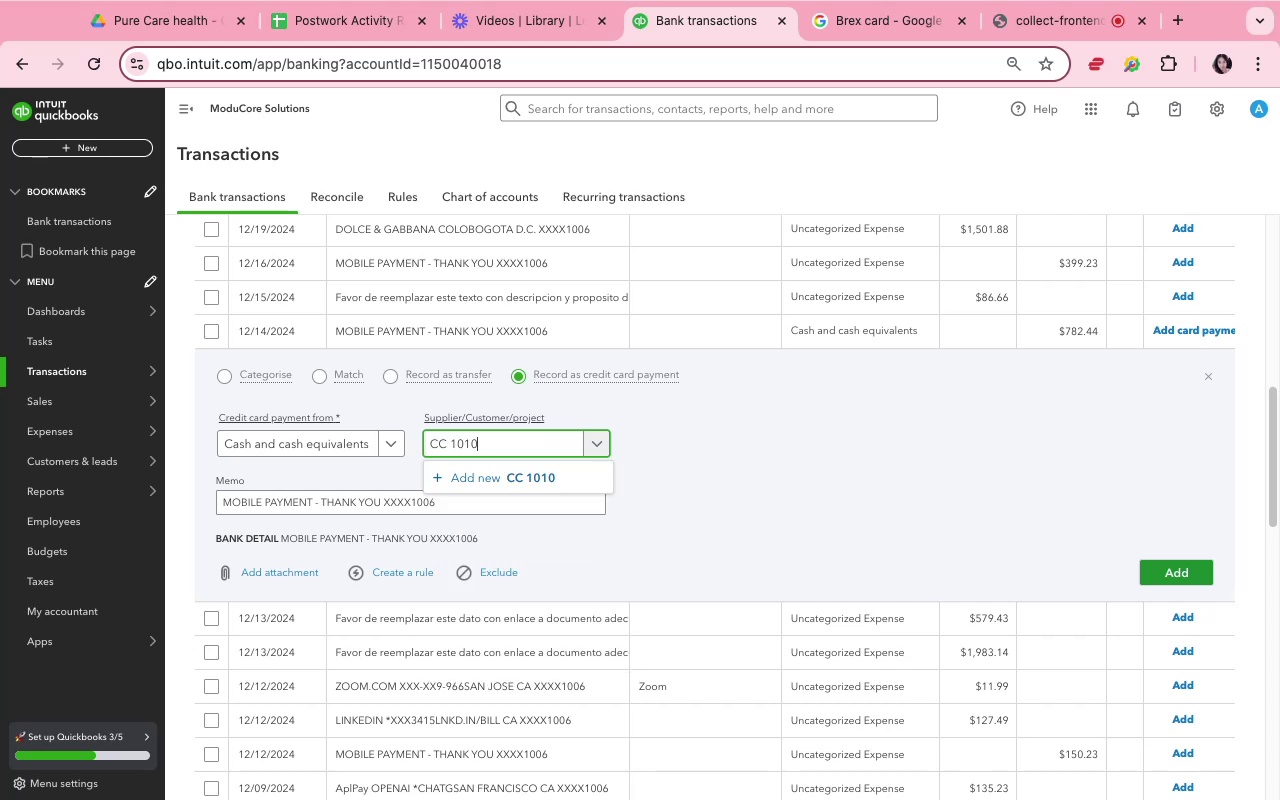 
left_click([493, 474])
 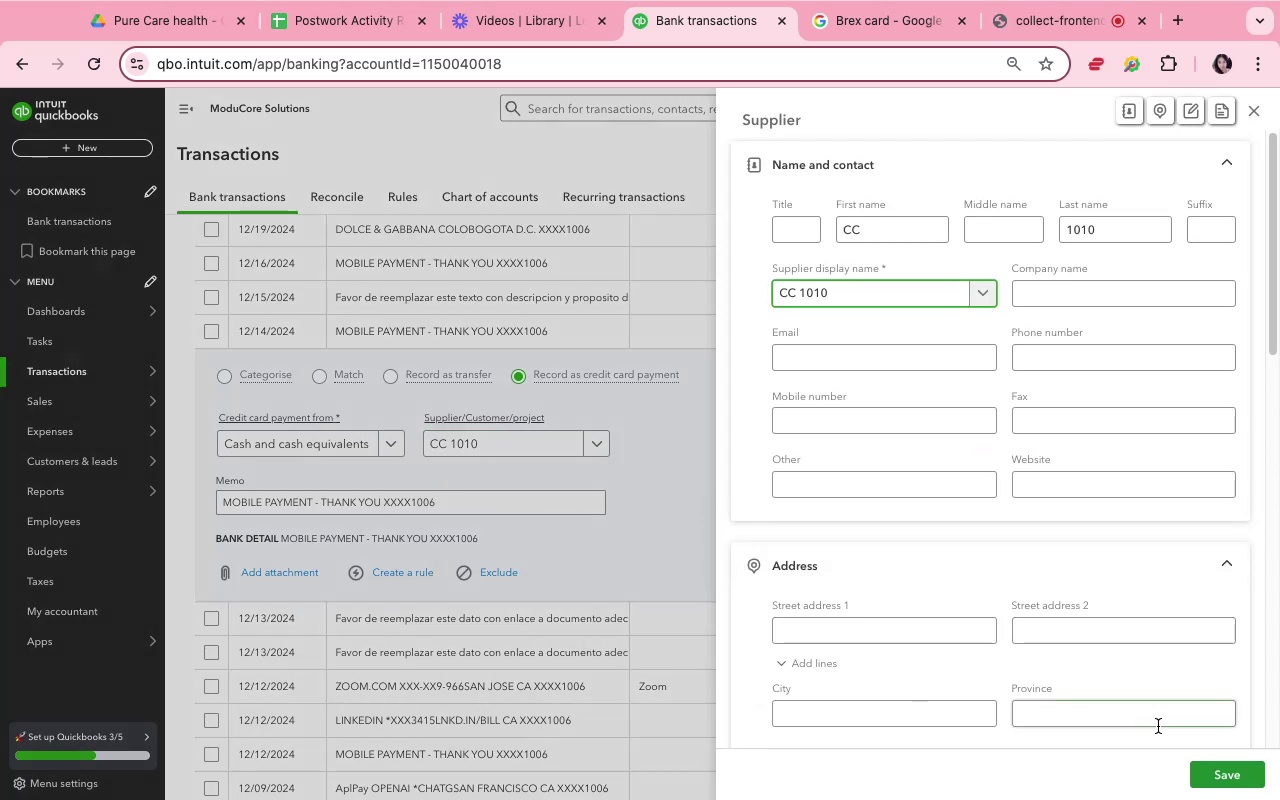 
left_click([1217, 775])
 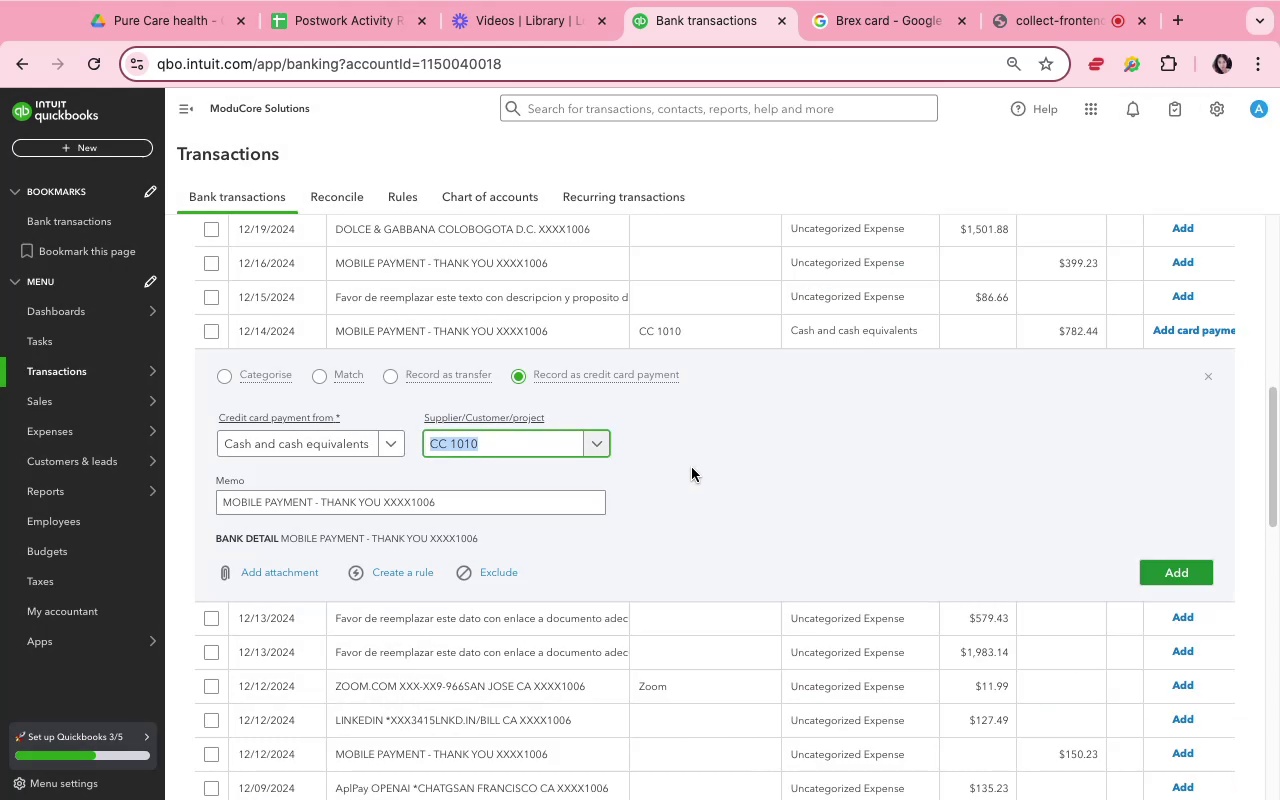 
left_click([692, 468])
 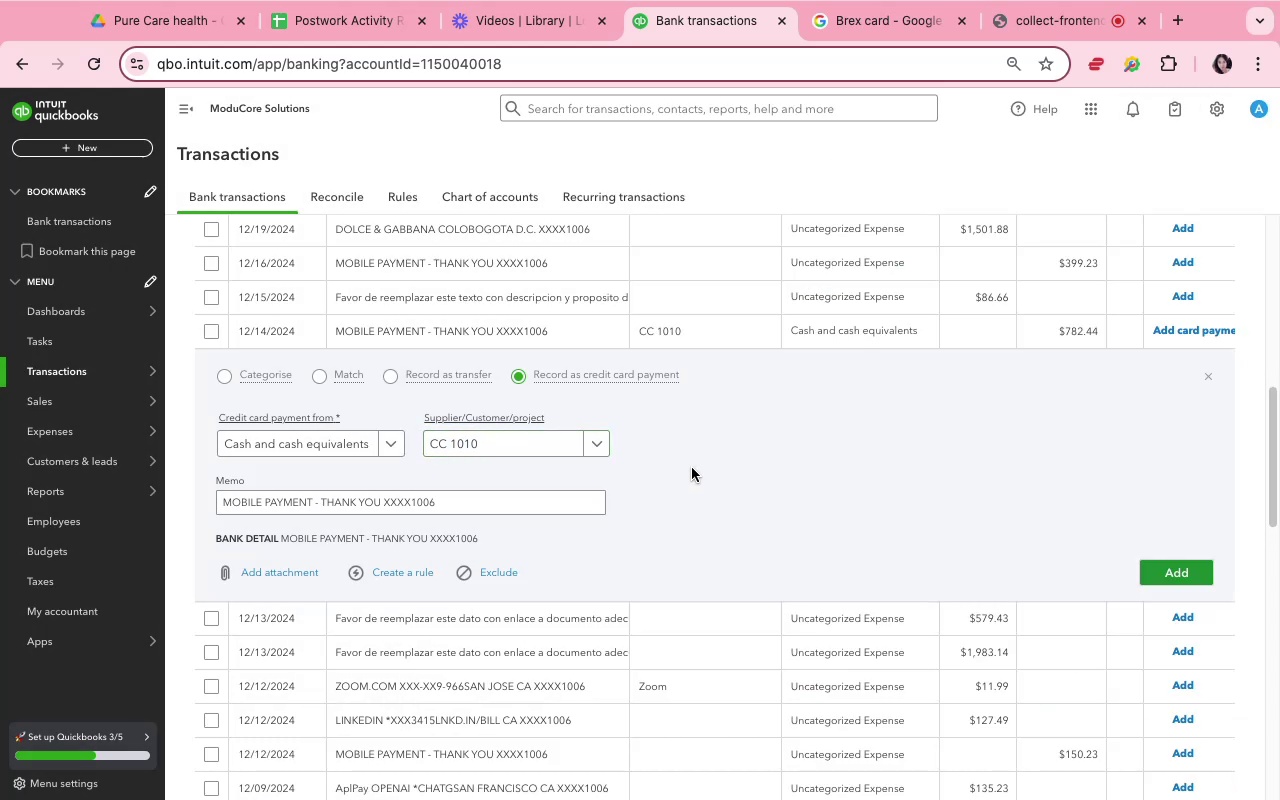 
scroll: coordinate [692, 468], scroll_direction: up, amount: 4.0
 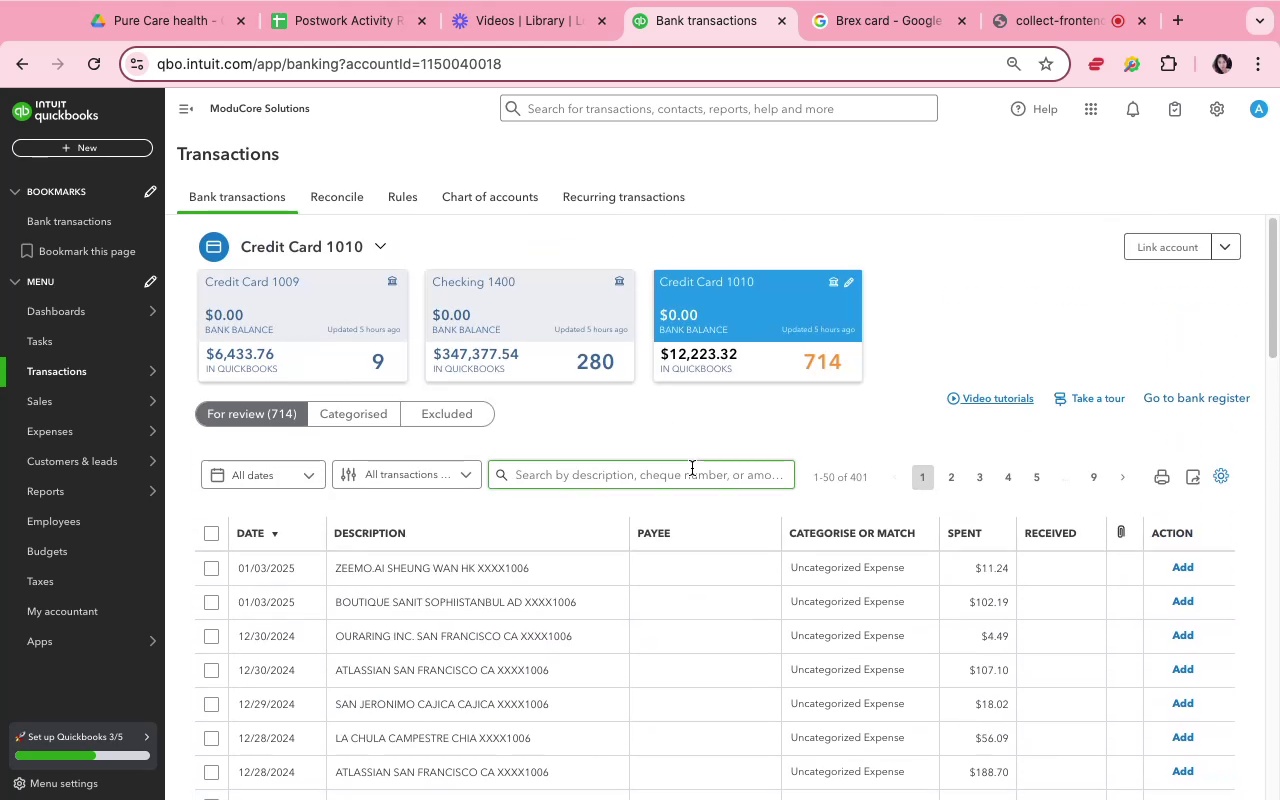 
scroll: coordinate [775, 628], scroll_direction: down, amount: 21.0
 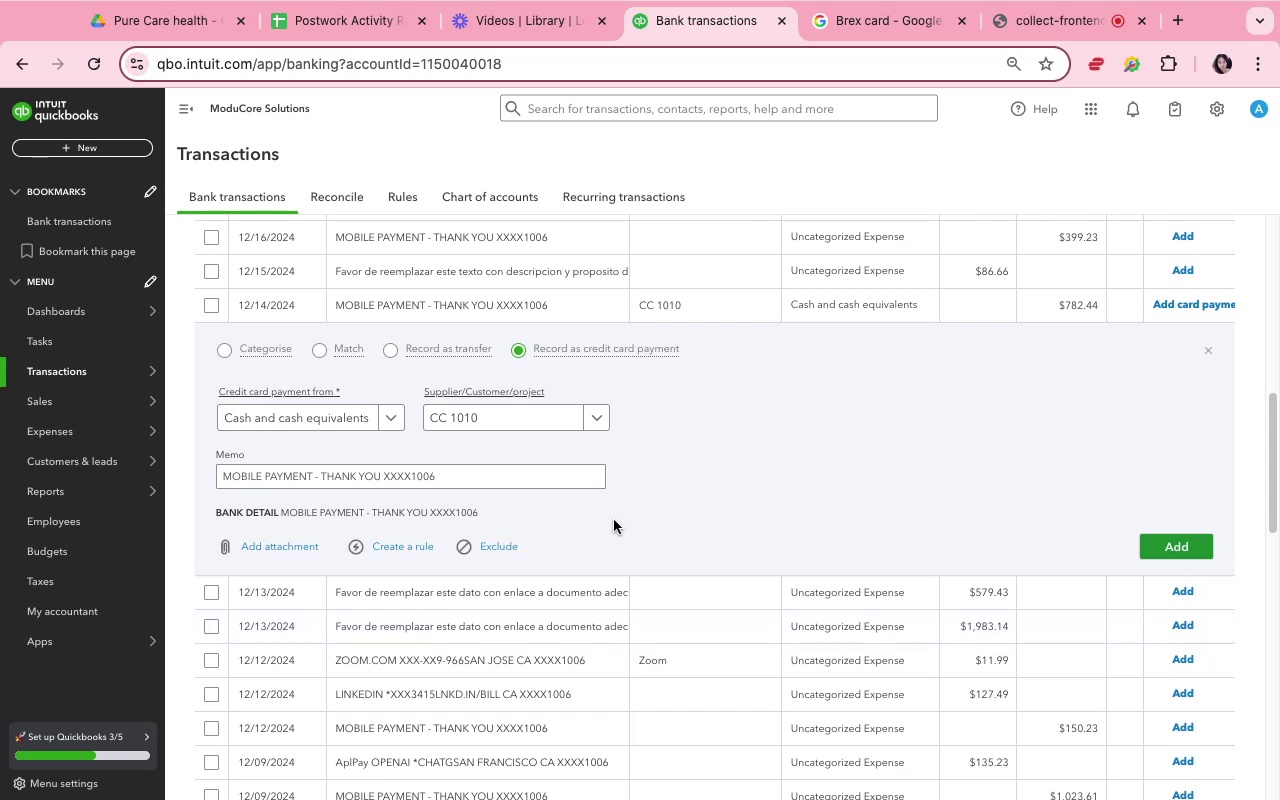 
wait(5.84)
 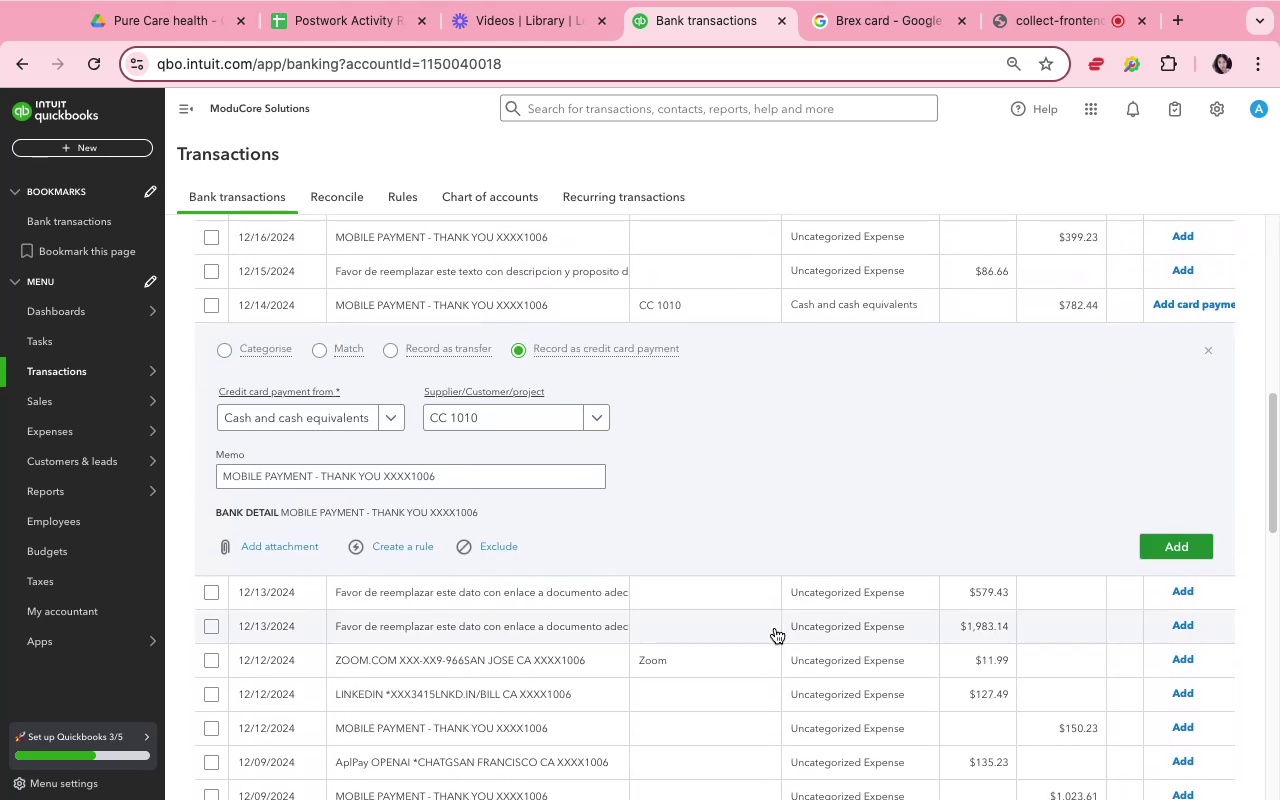 
left_click([569, 430])
 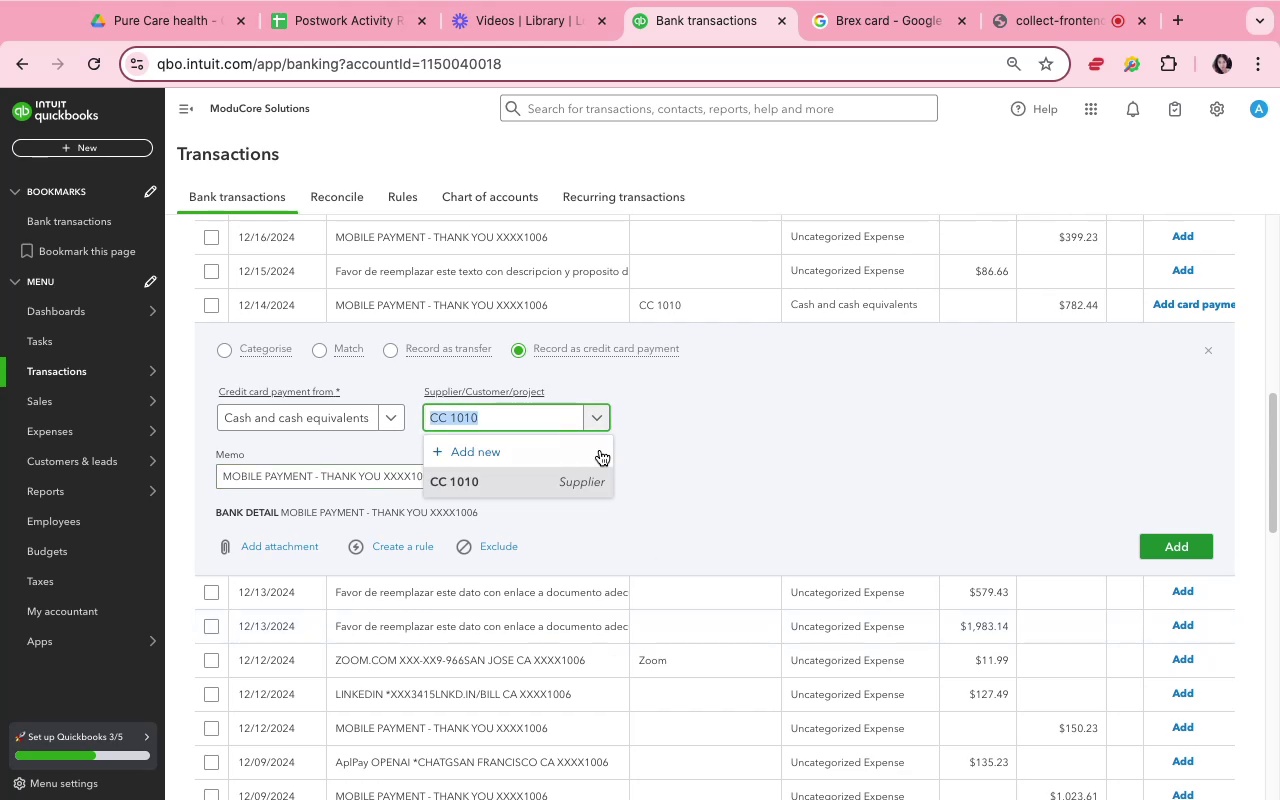 
left_click([738, 470])
 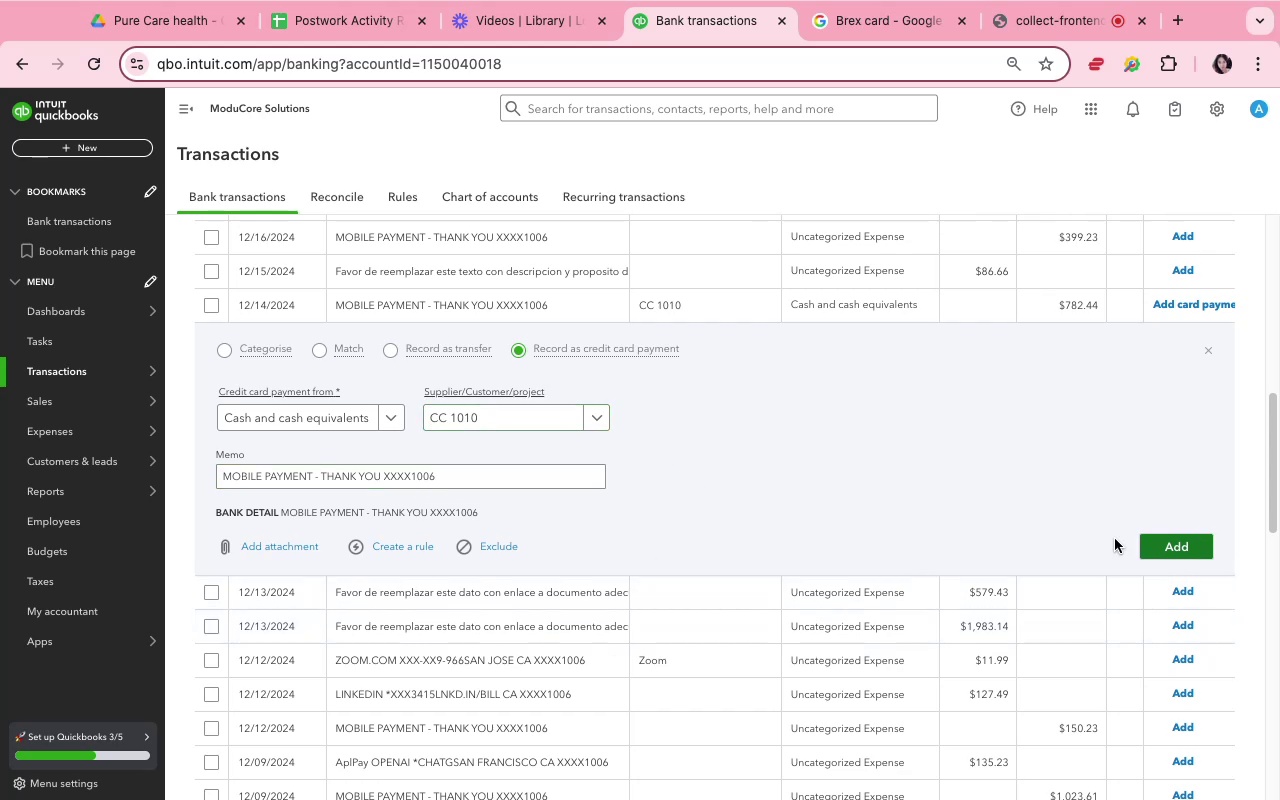 
wait(5.13)
 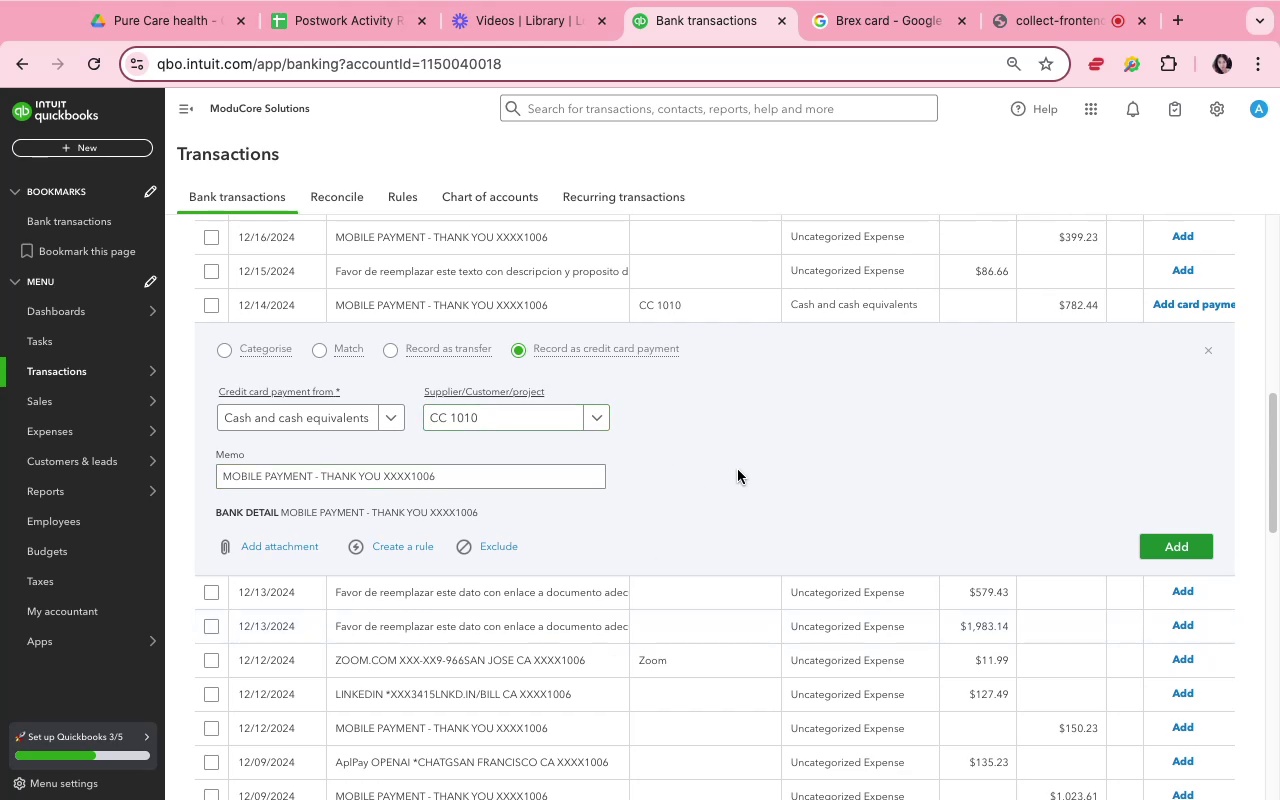 
left_click([404, 539])
 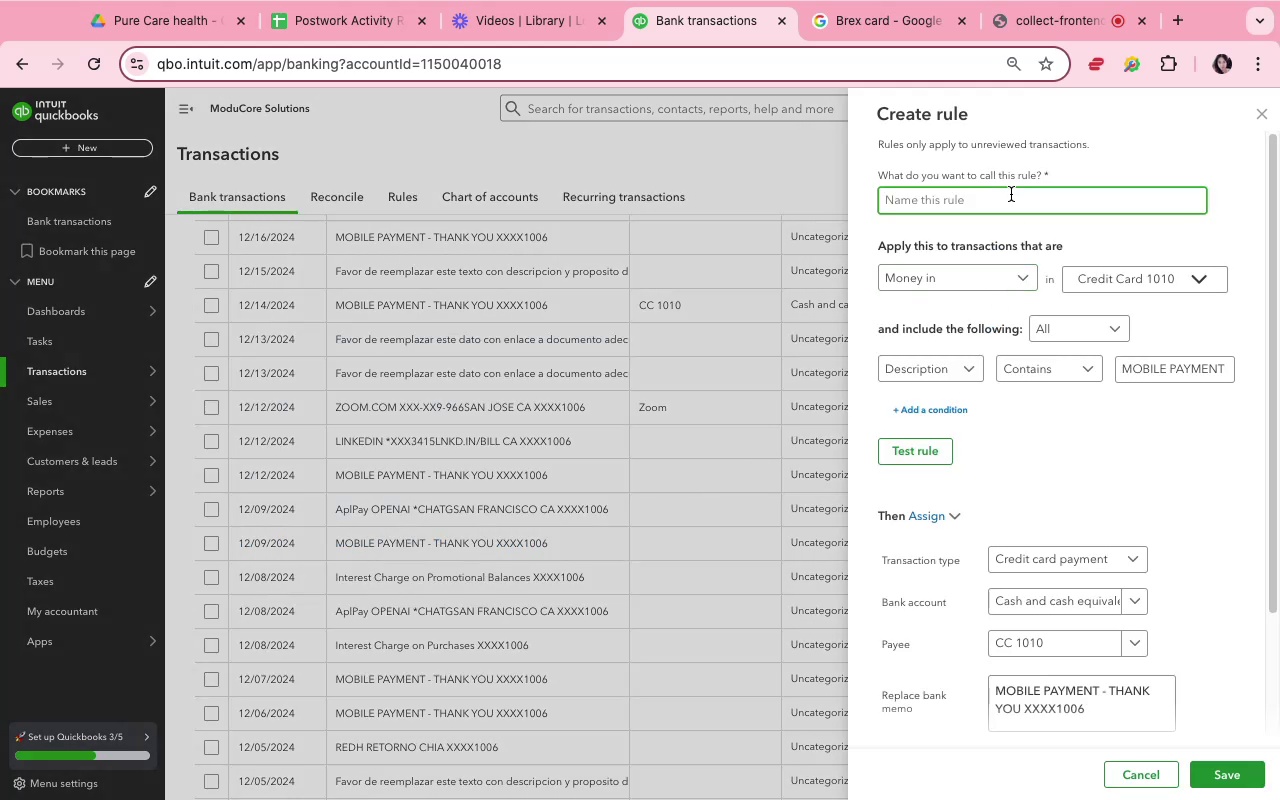 
wait(6.13)
 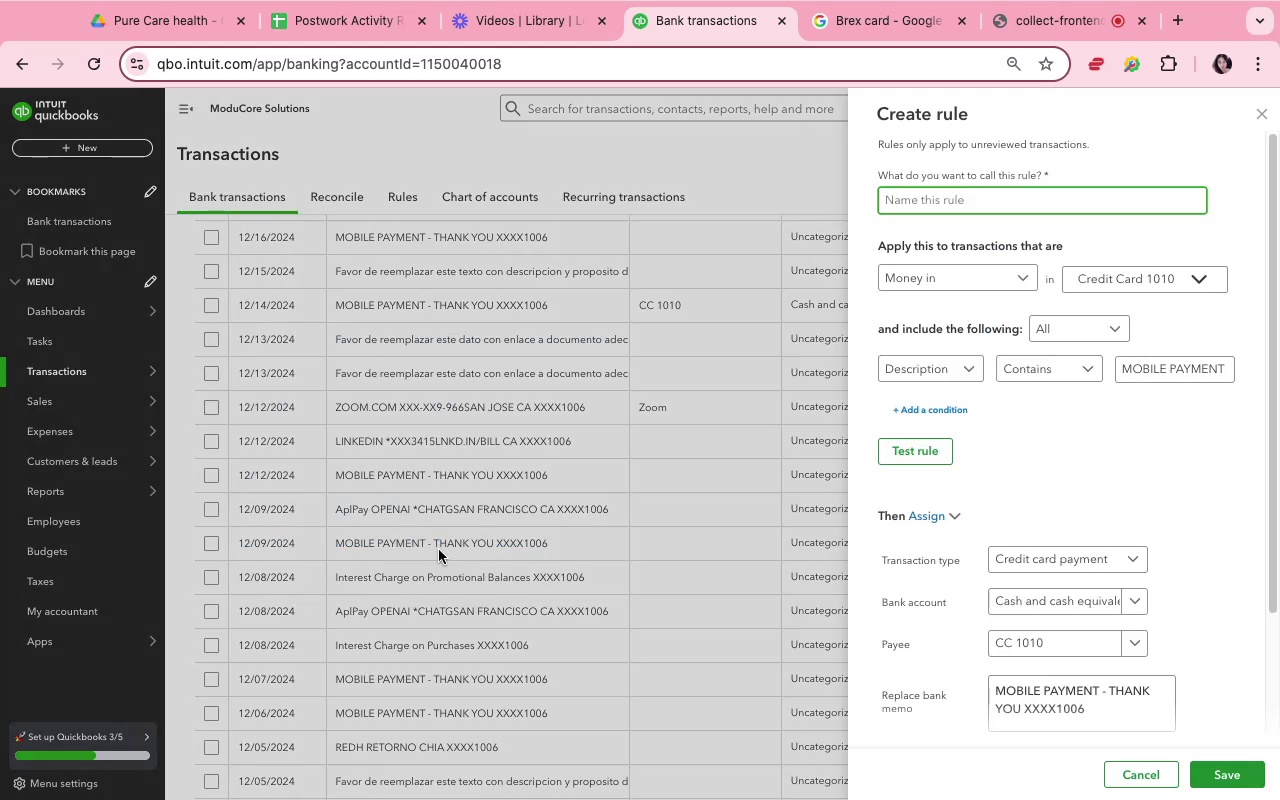 
type(mobile pmt)
 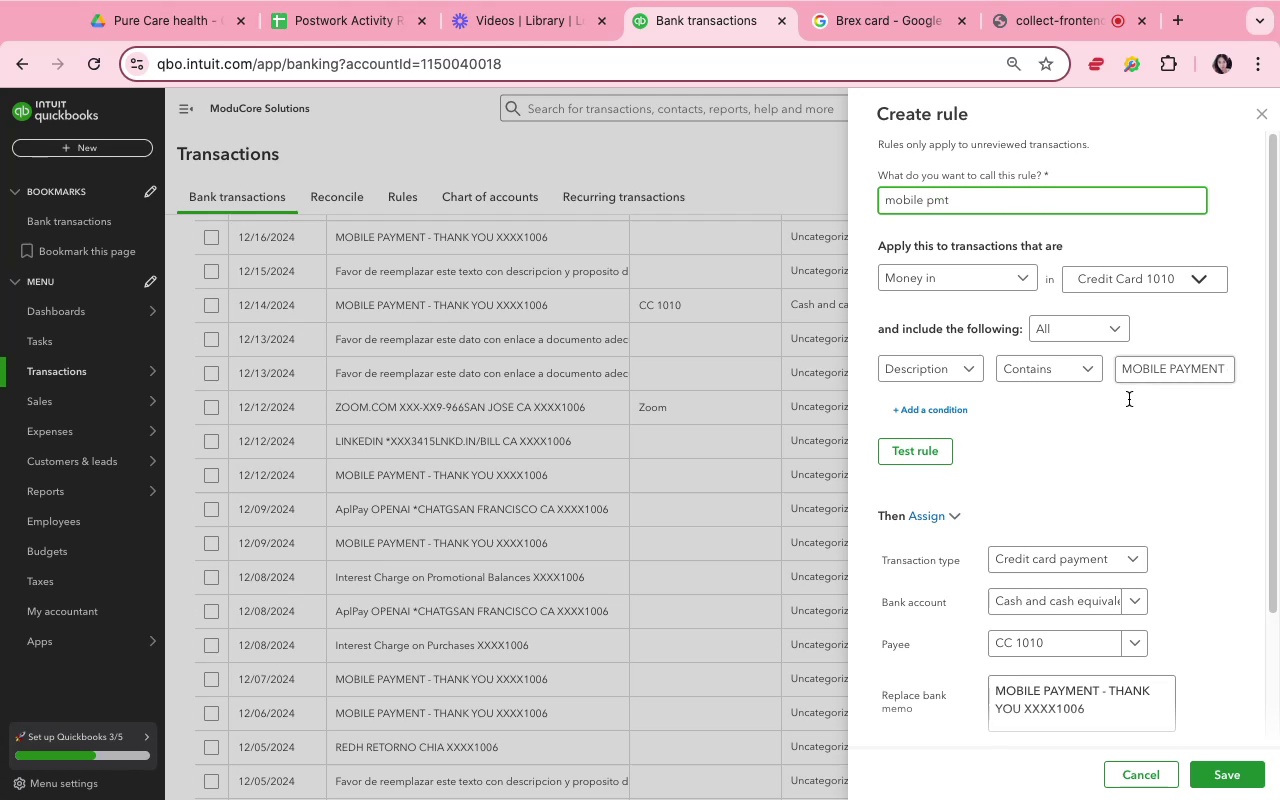 
scroll: coordinate [1155, 562], scroll_direction: down, amount: 32.0
 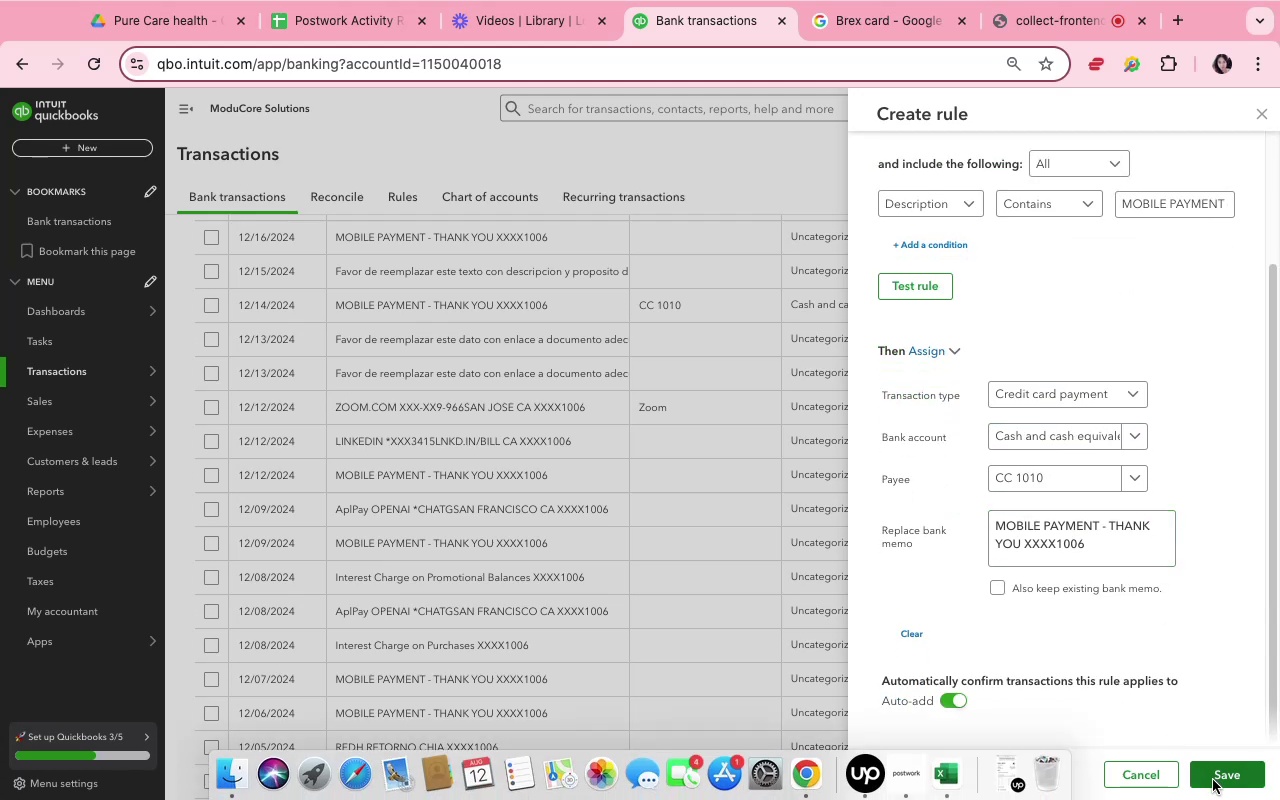 
left_click([1213, 780])
 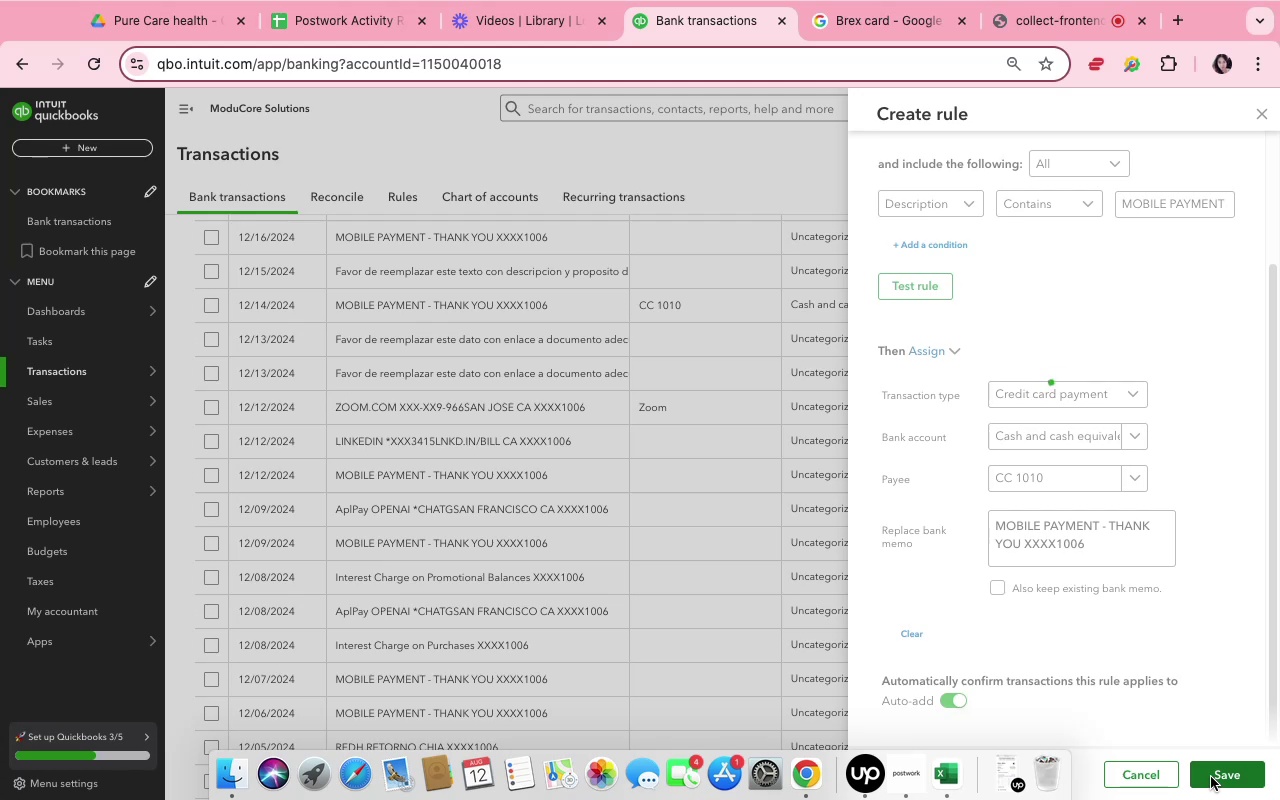 
wait(9.2)
 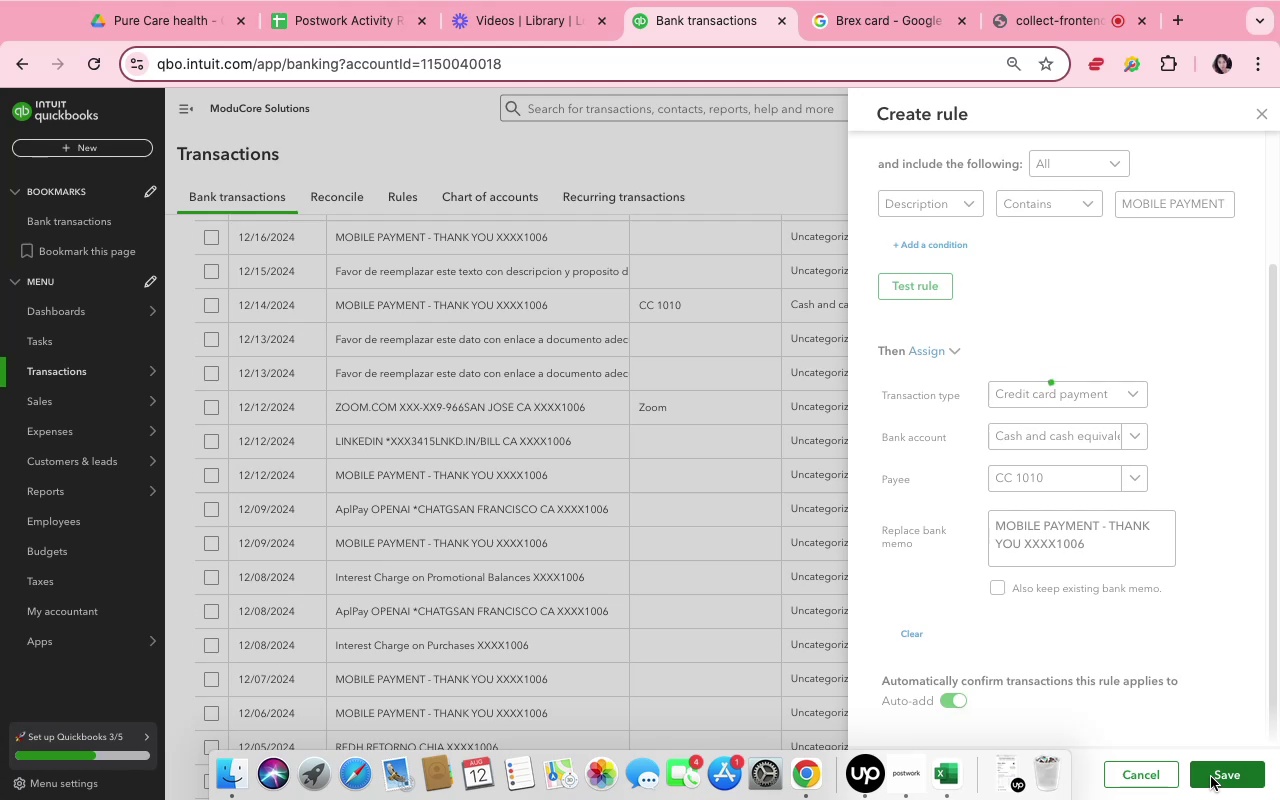 
scroll: coordinate [659, 385], scroll_direction: up, amount: 16.0
 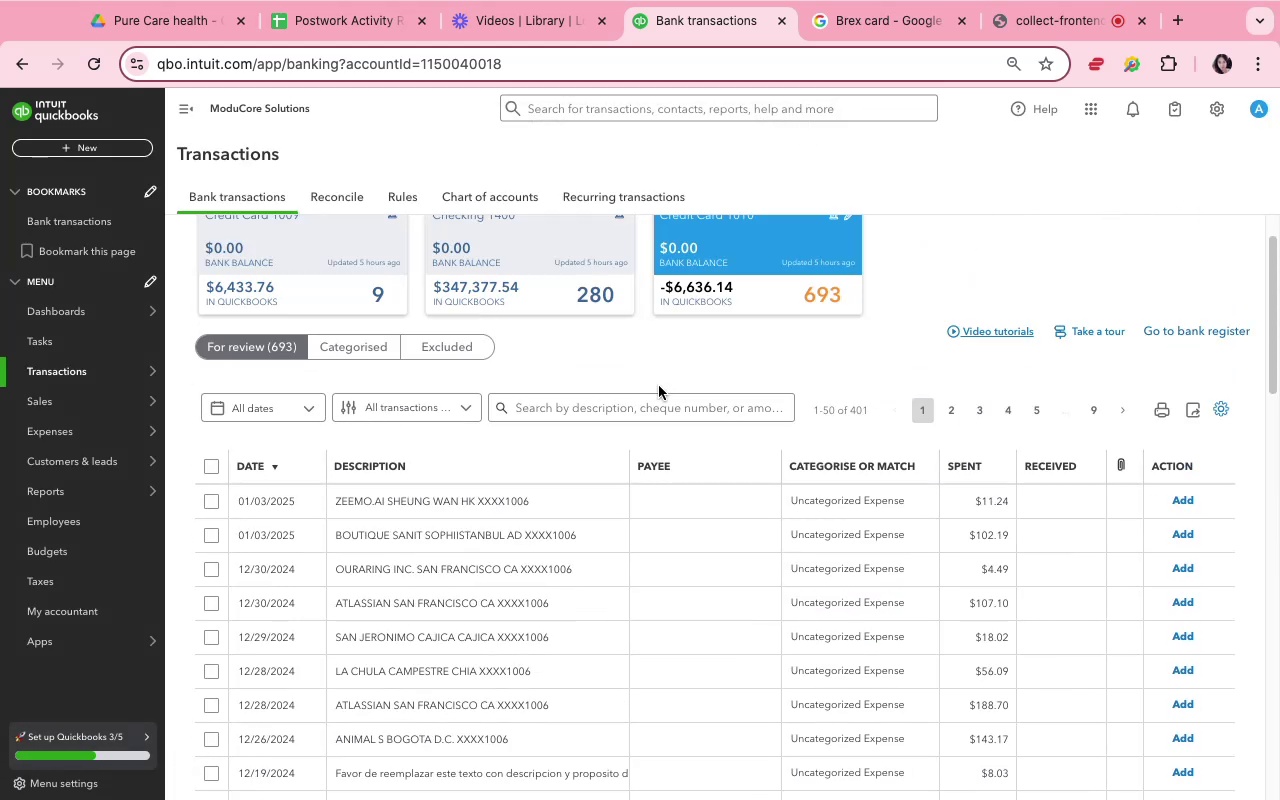 
scroll: coordinate [659, 386], scroll_direction: down, amount: 8.0
 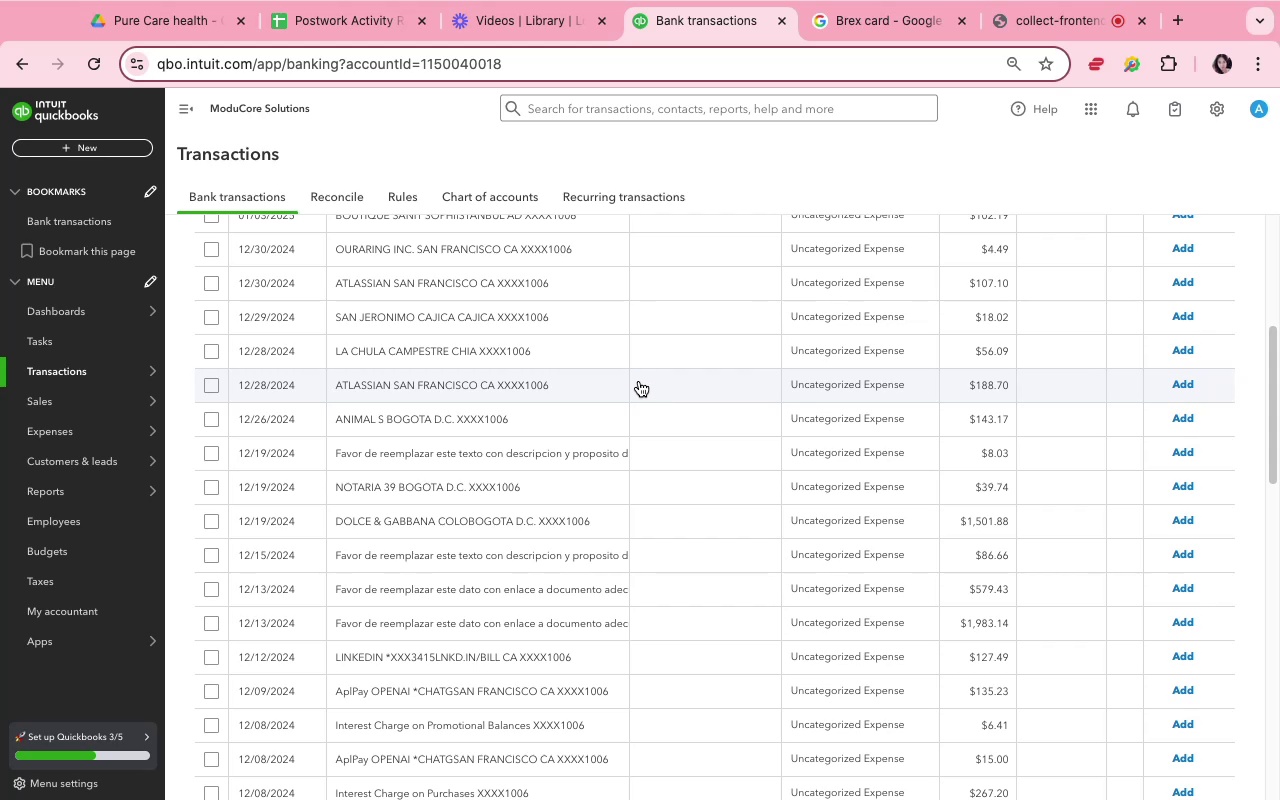 
wait(5.93)
 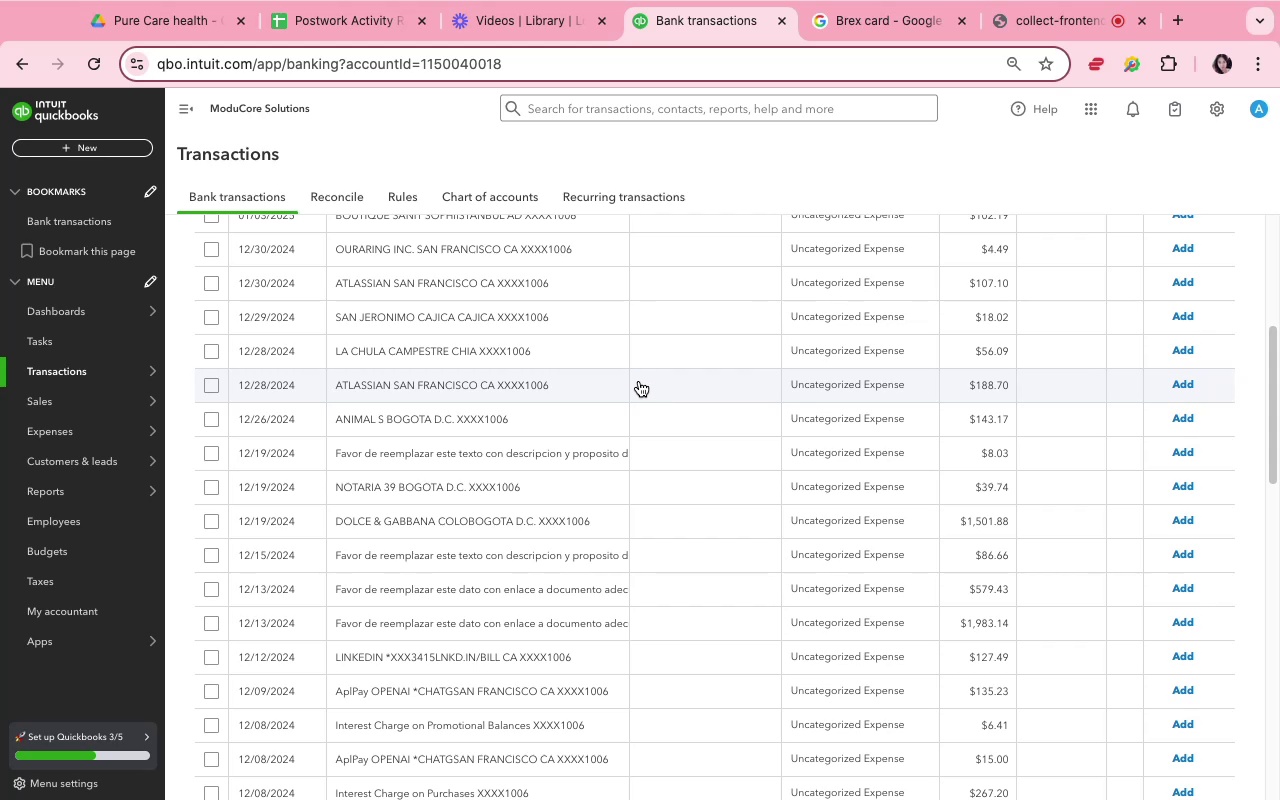 
mouse_move([1155, 439])
 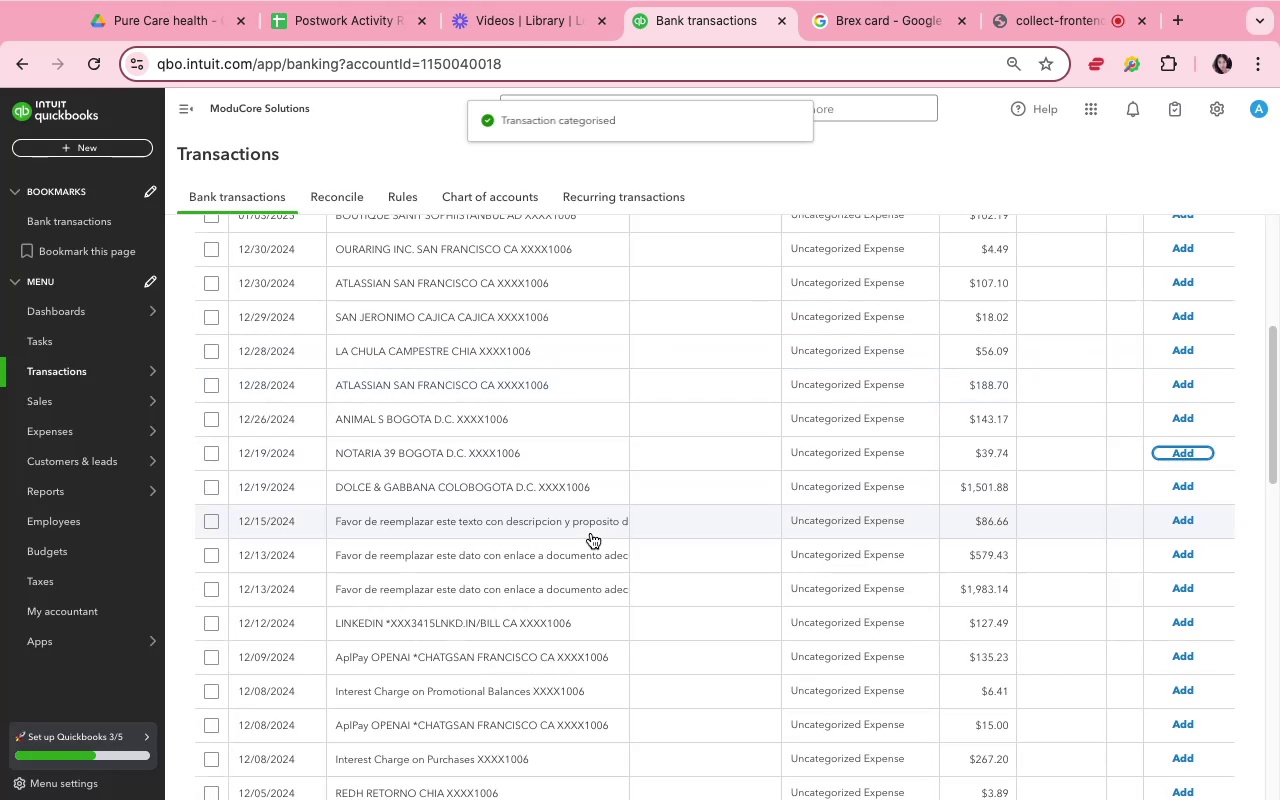 
scroll: coordinate [590, 531], scroll_direction: up, amount: 4.0
 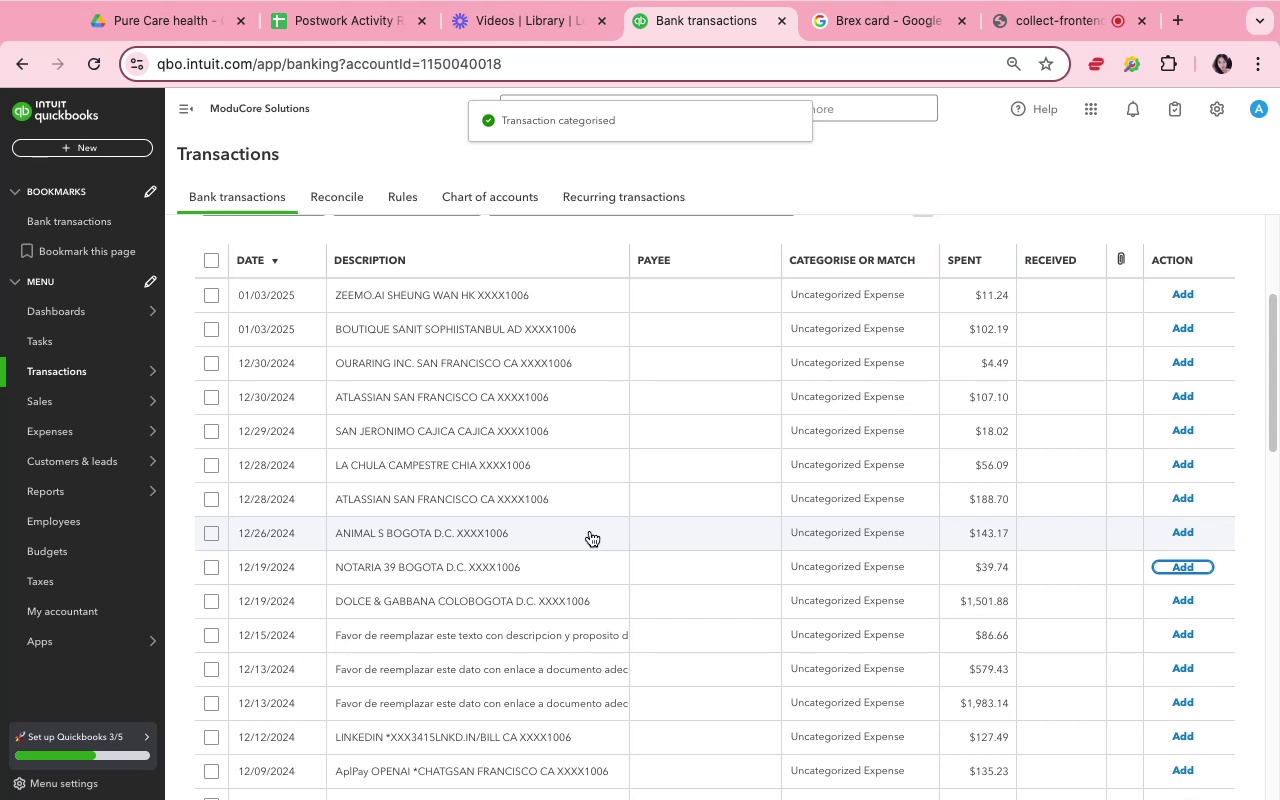 
scroll: coordinate [590, 531], scroll_direction: down, amount: 15.0
 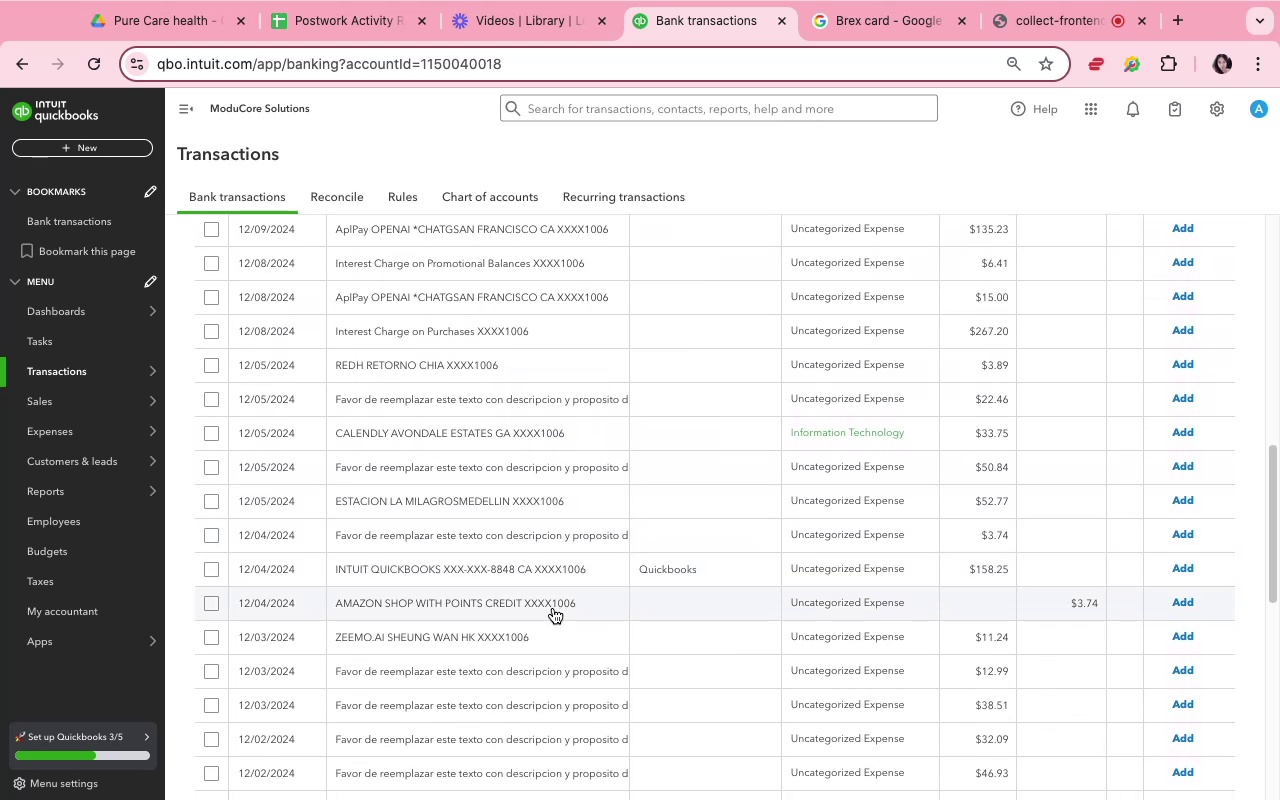 
left_click([553, 608])
 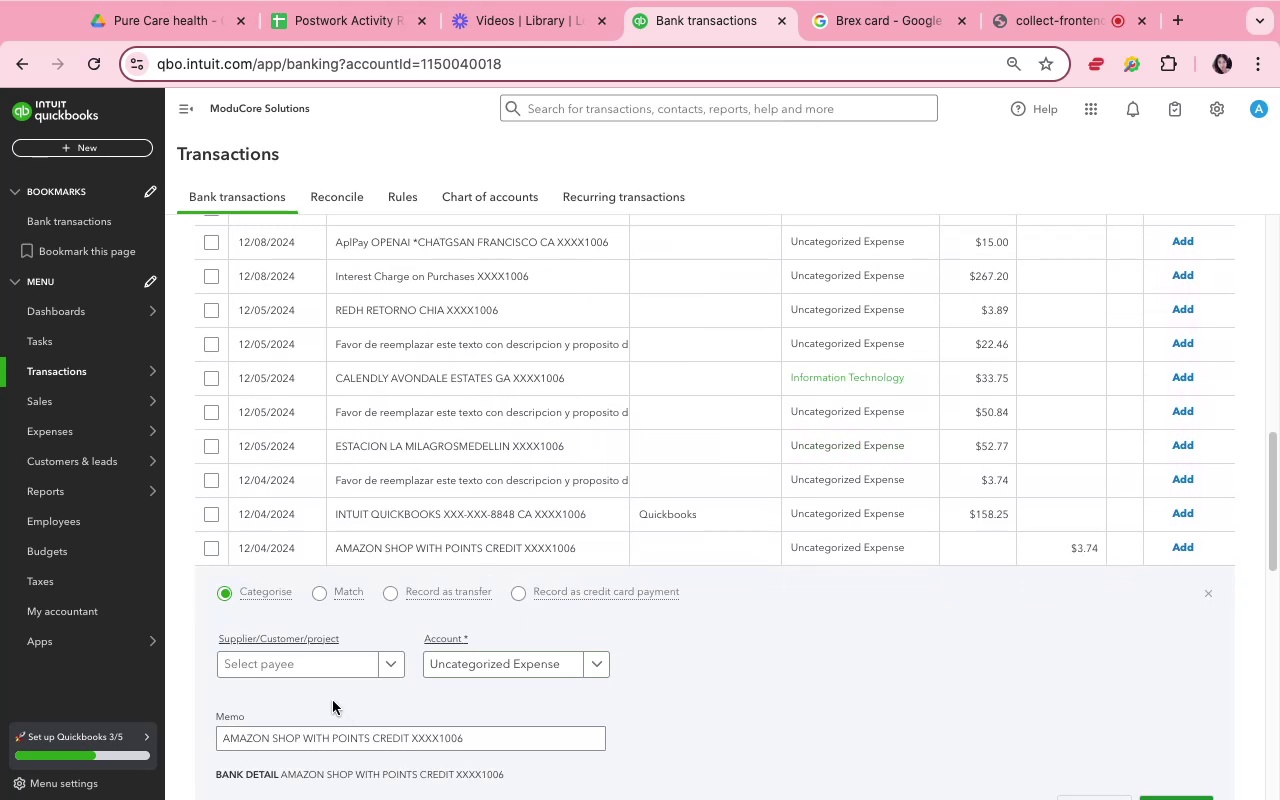 
left_click([324, 673])
 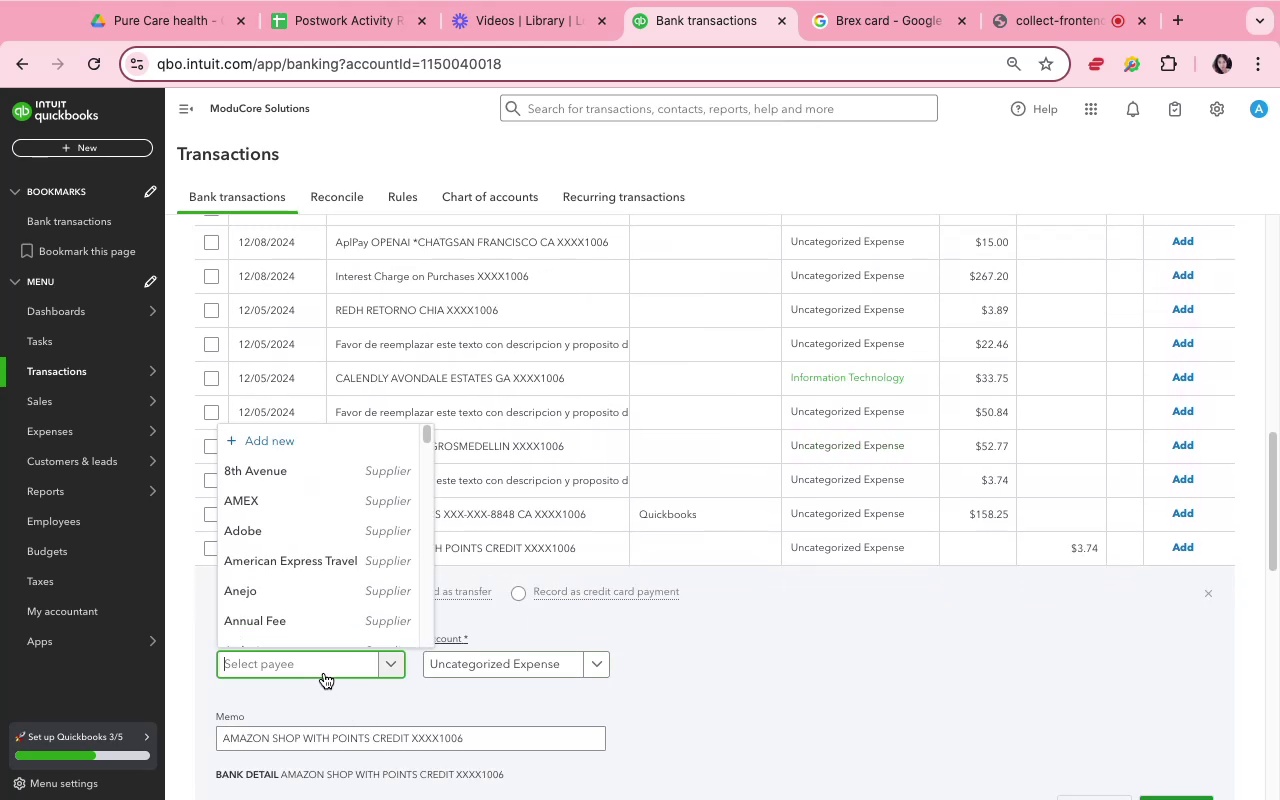 
type(Amaz)
 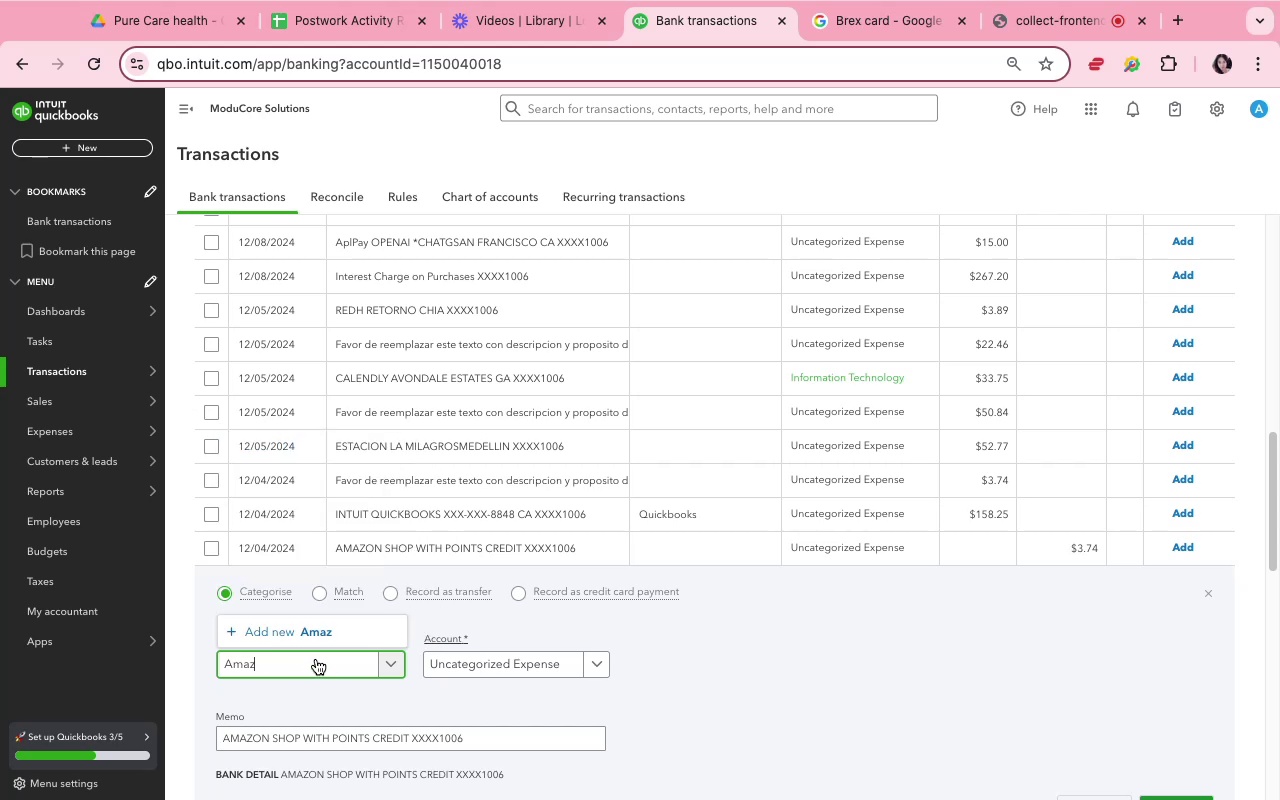 
hold_key(key=O, duration=0.35)
 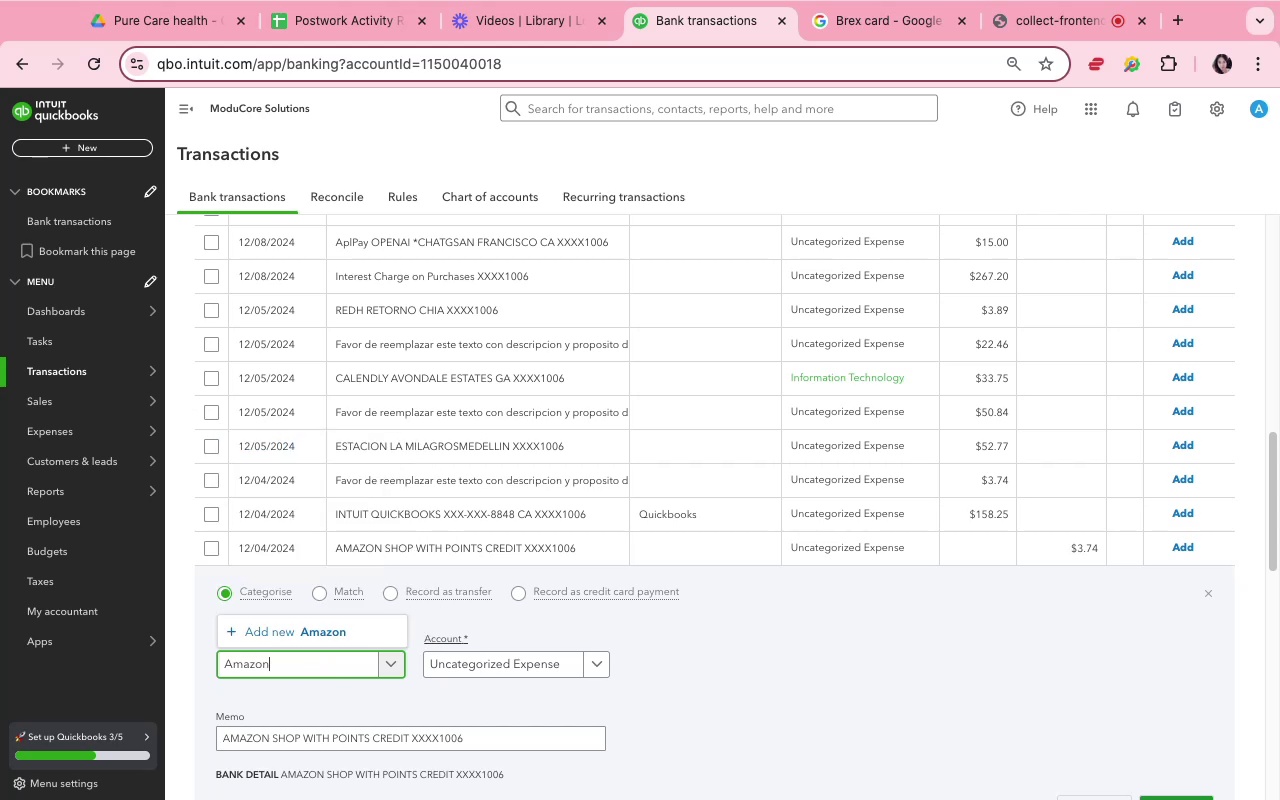 
key(N)
 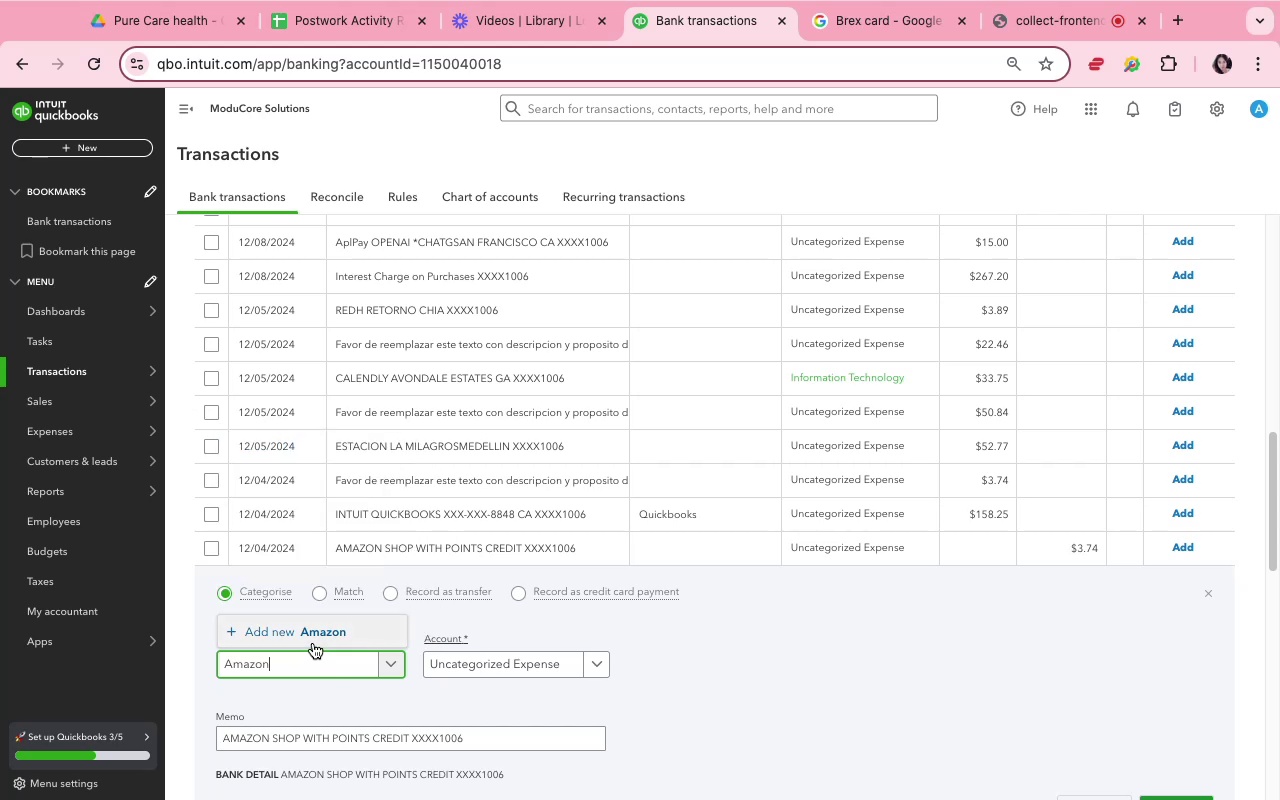 
left_click([313, 643])
 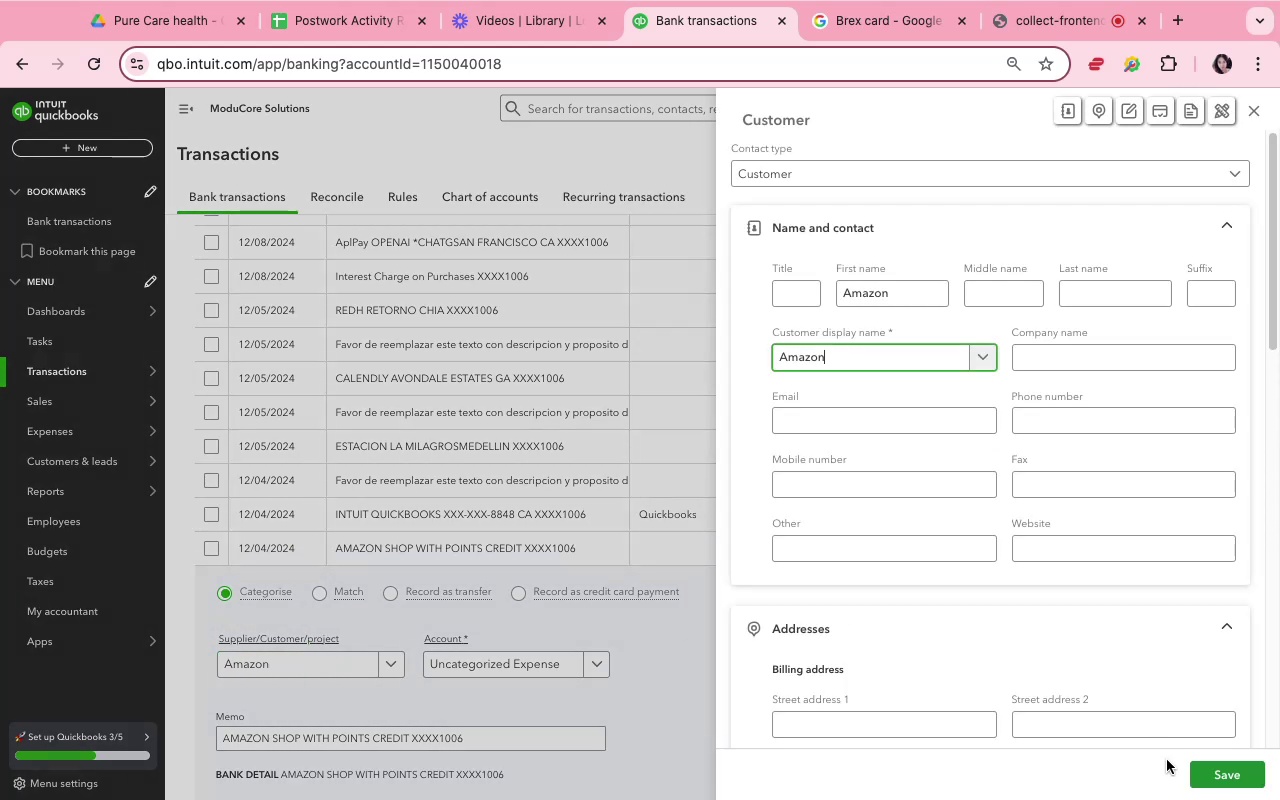 
left_click([1201, 770])
 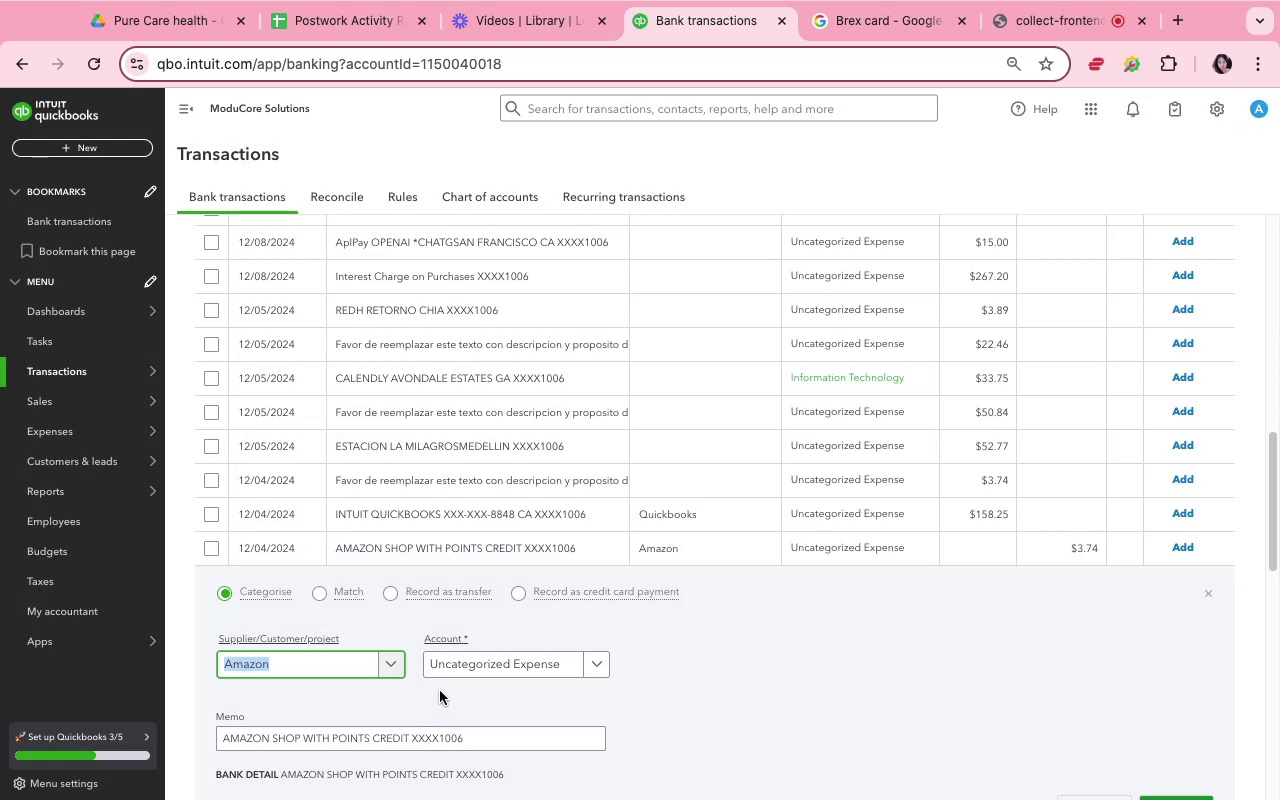 
left_click([461, 674])
 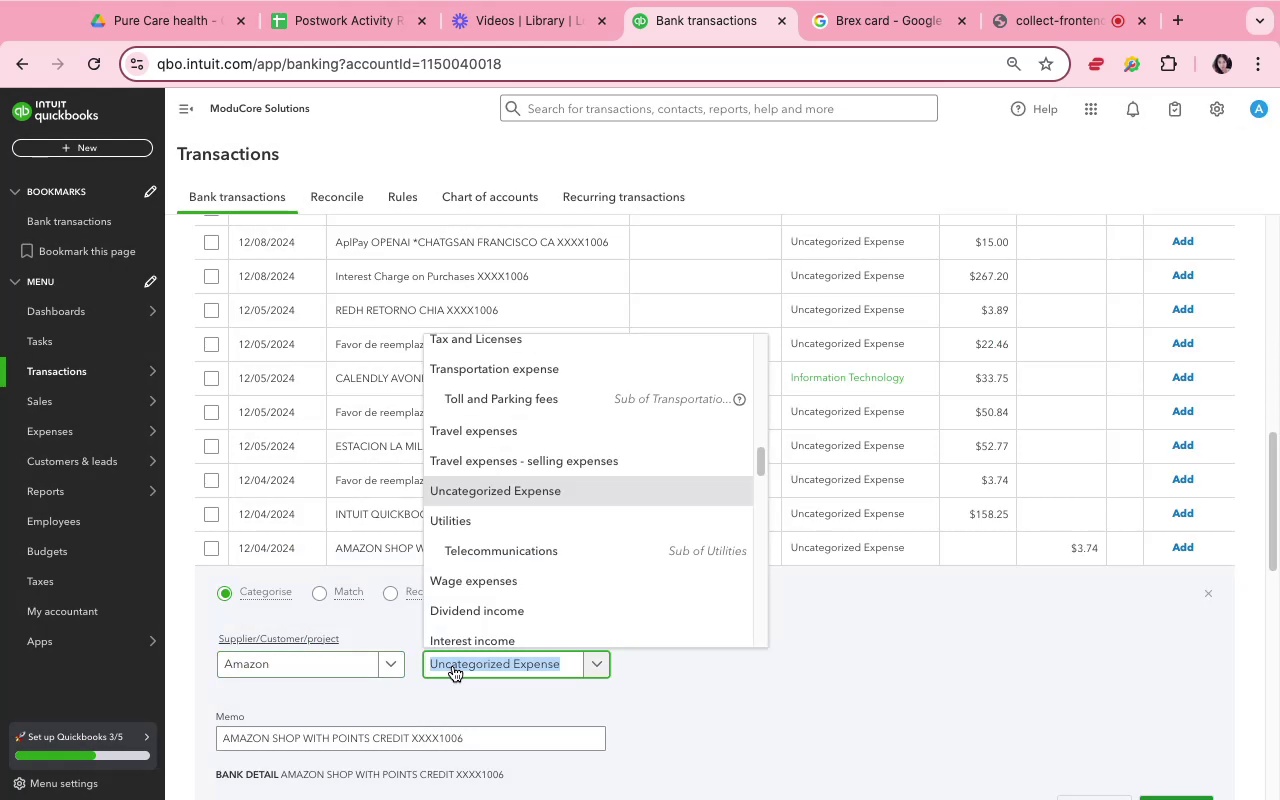 
type(rebate)
 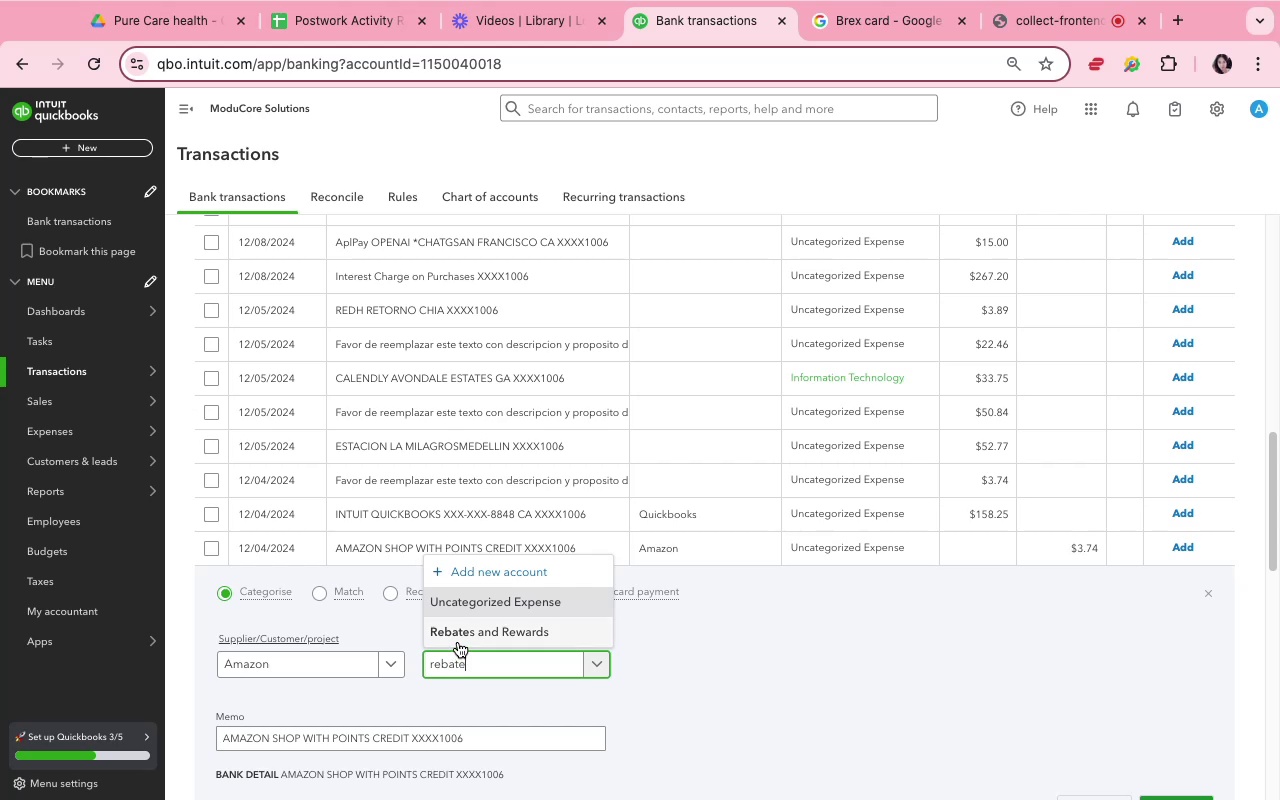 
left_click([458, 642])
 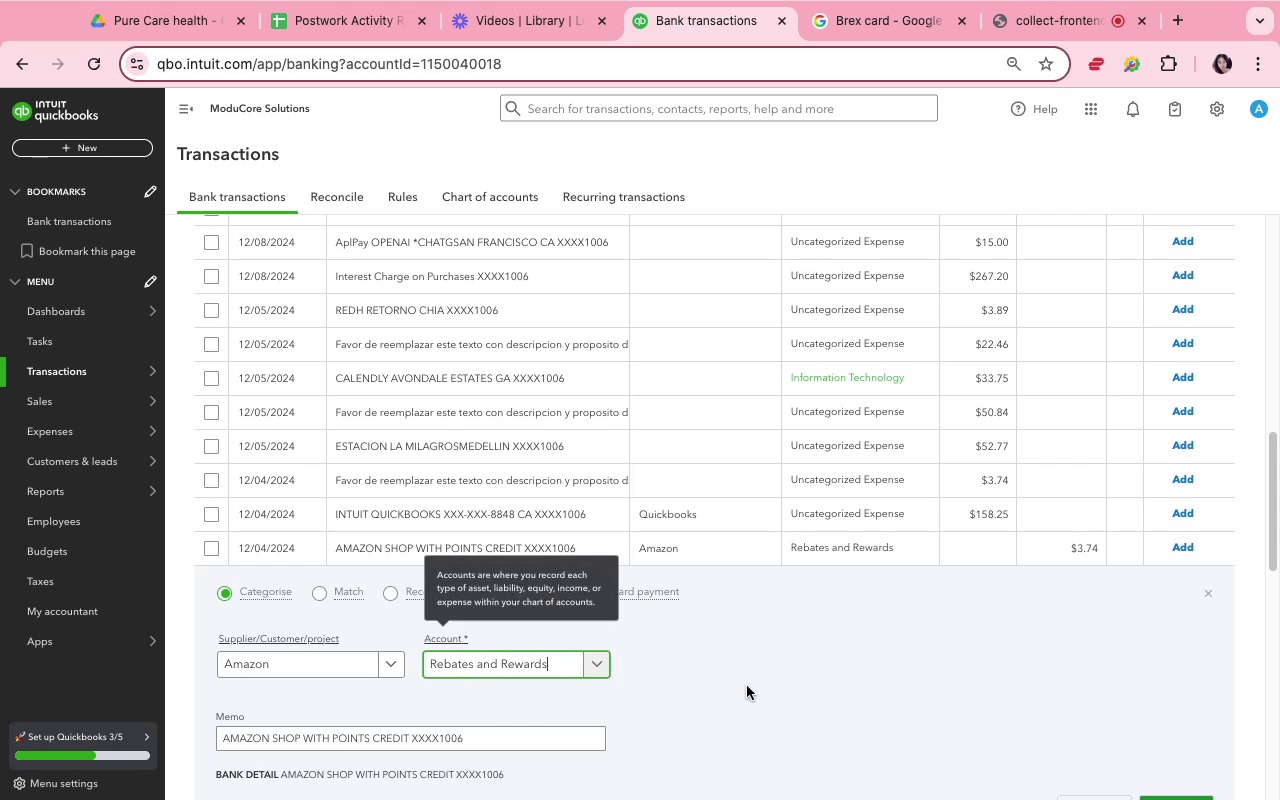 
left_click([786, 684])
 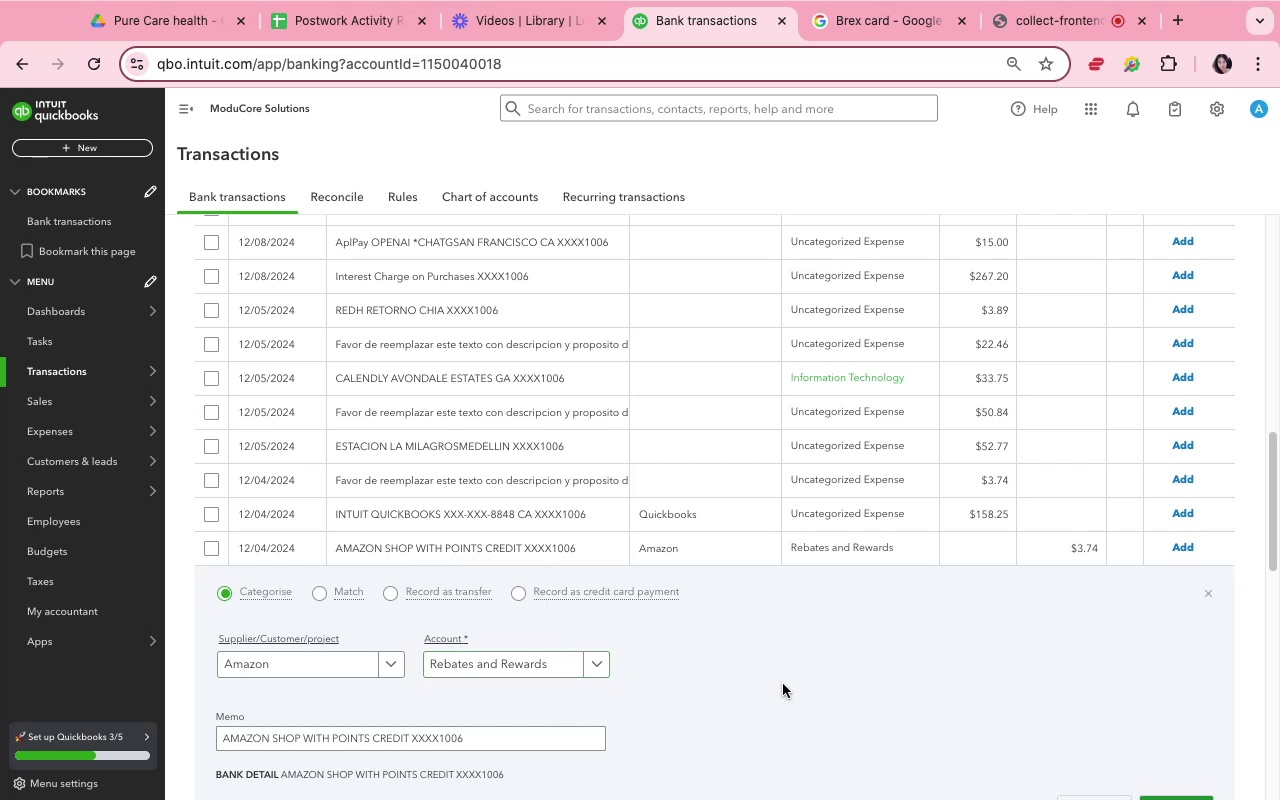 
scroll: coordinate [771, 687], scroll_direction: down, amount: 3.0
 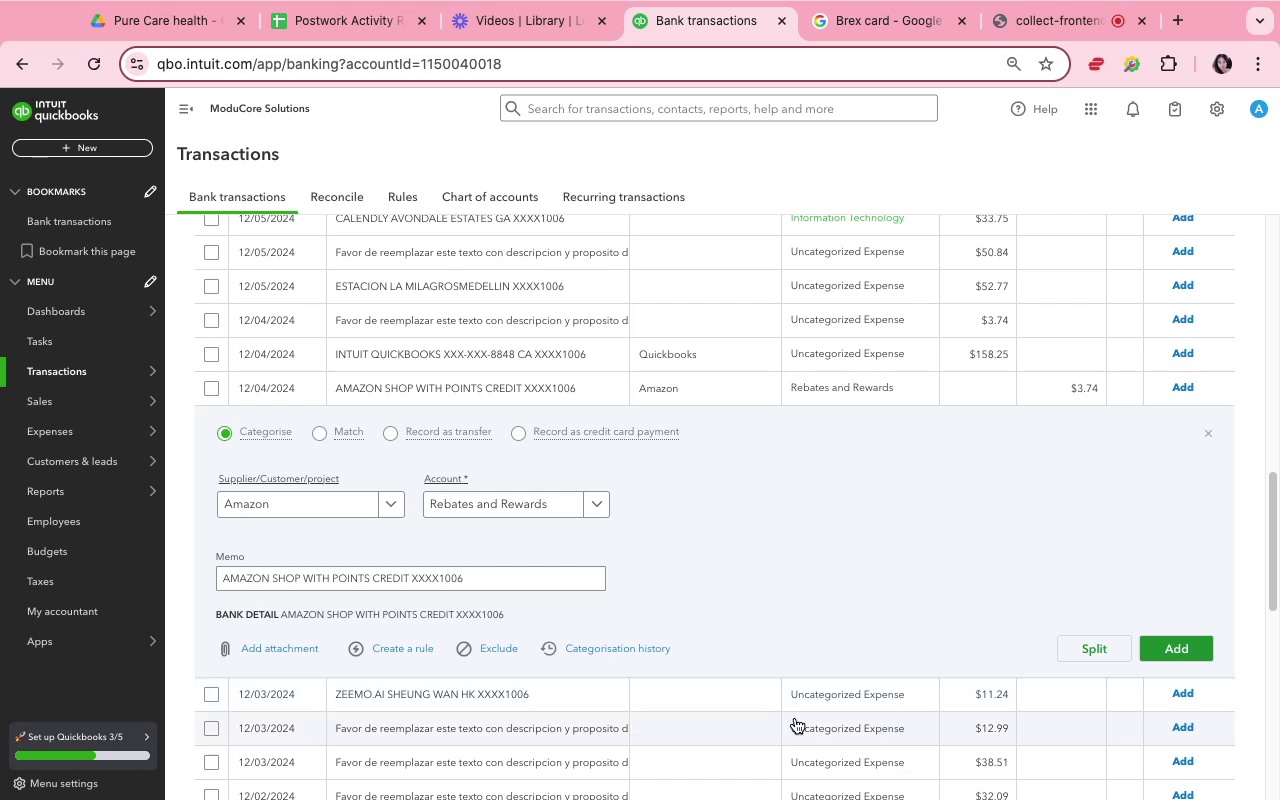 
wait(25.25)
 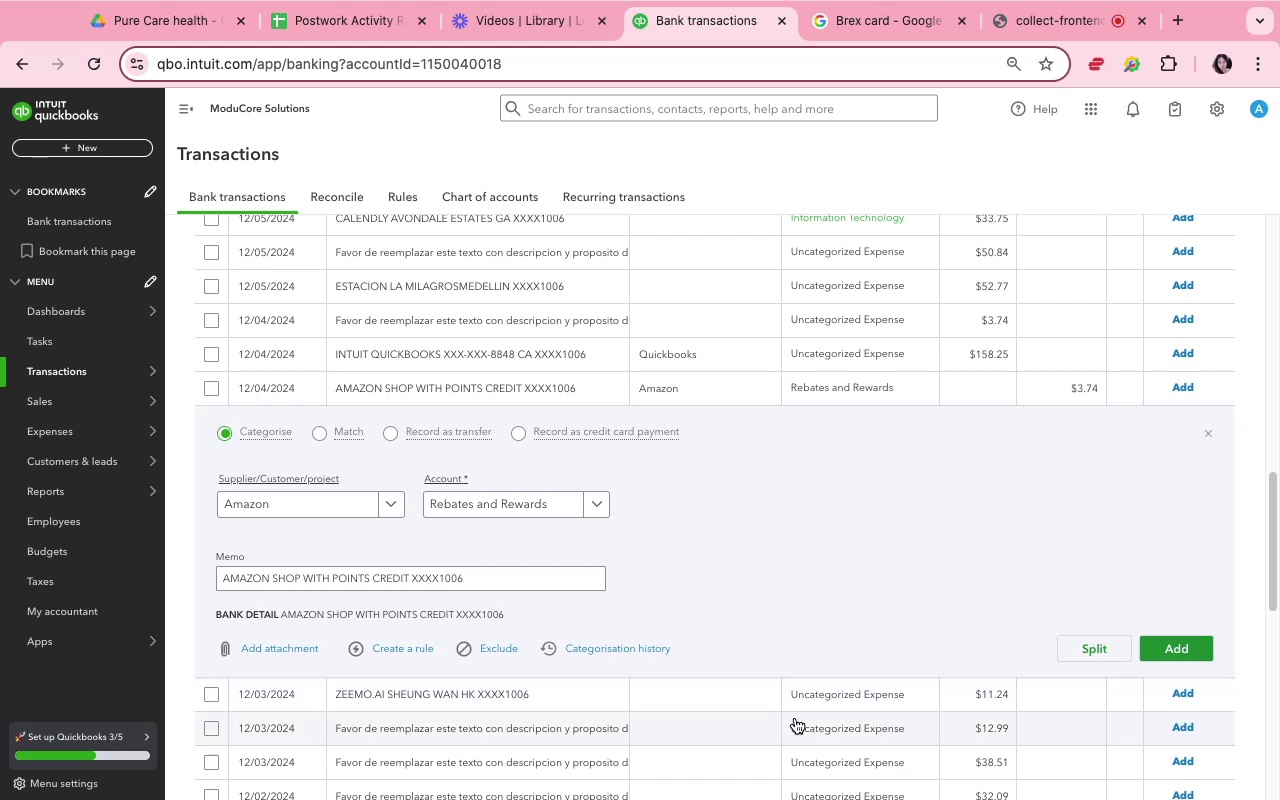 
left_click([1183, 642])
 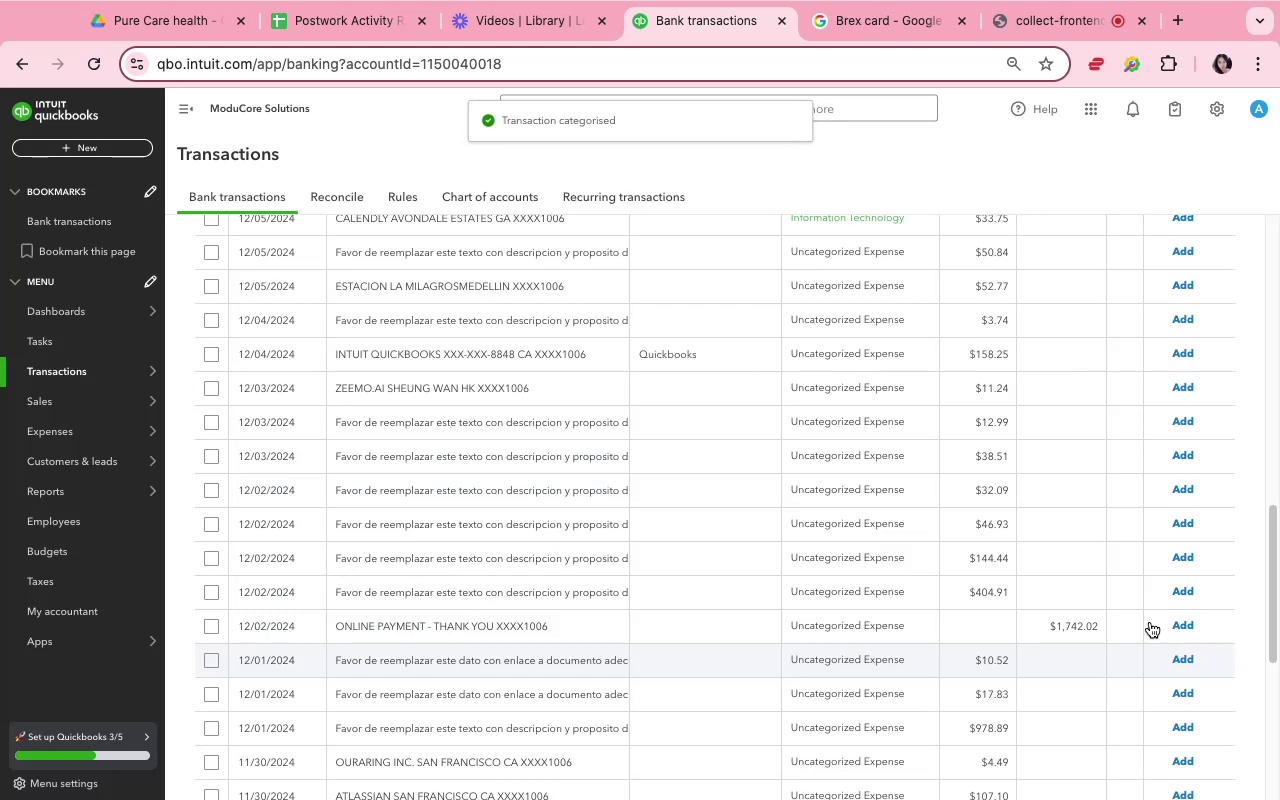 
left_click([689, 351])
 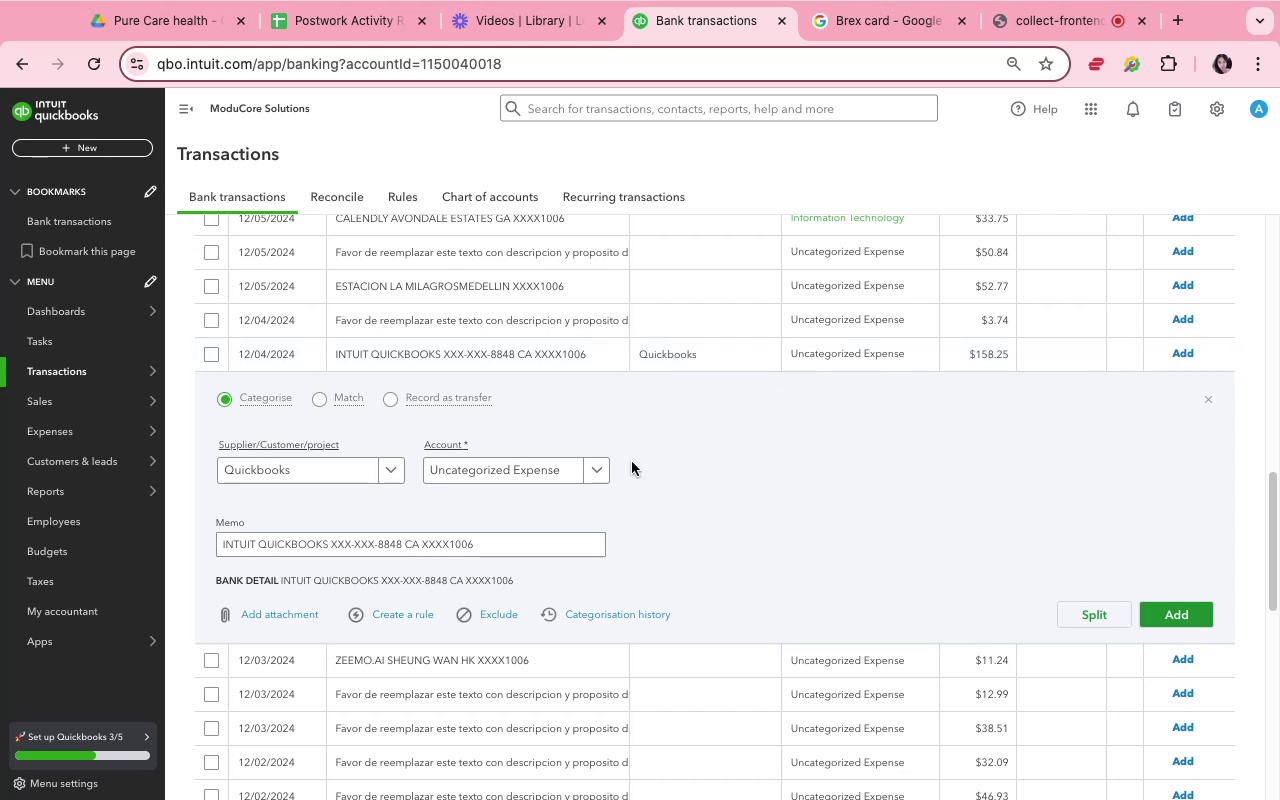 
wait(11.98)
 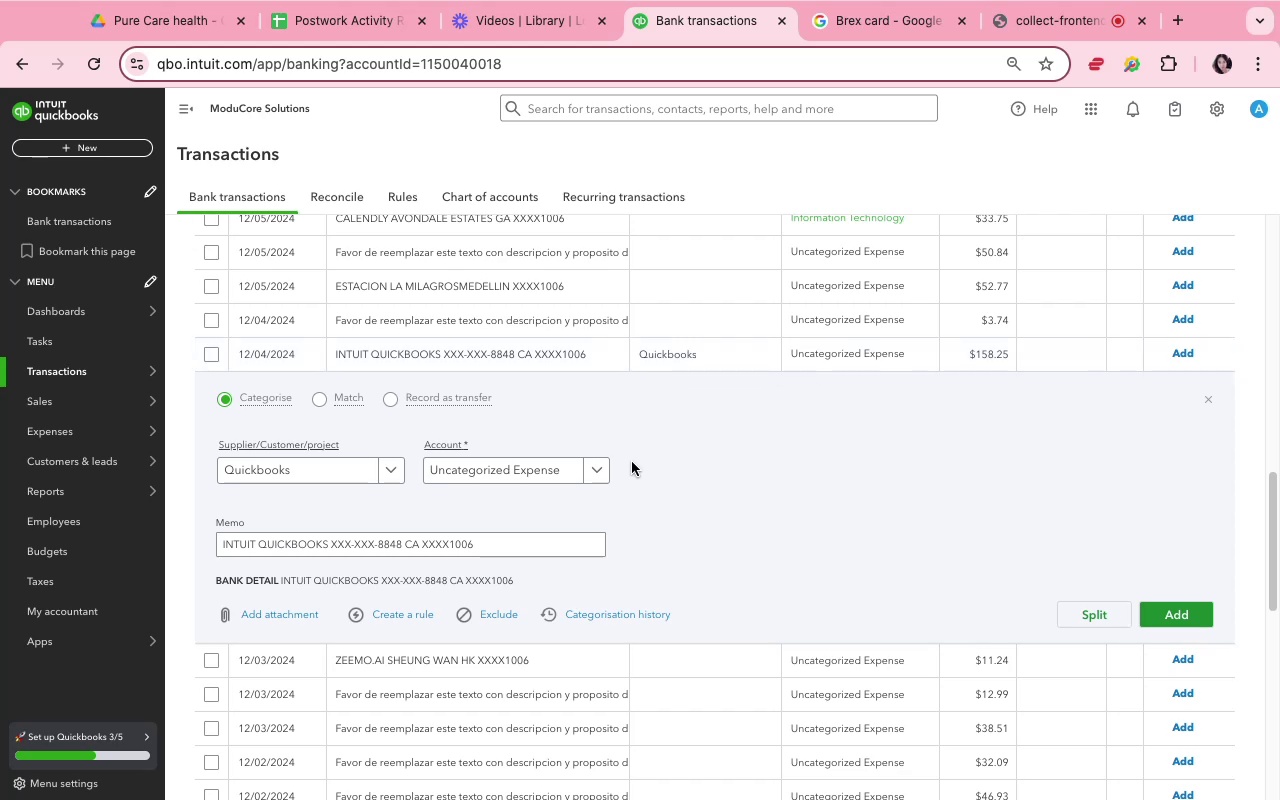 
left_click([501, 471])
 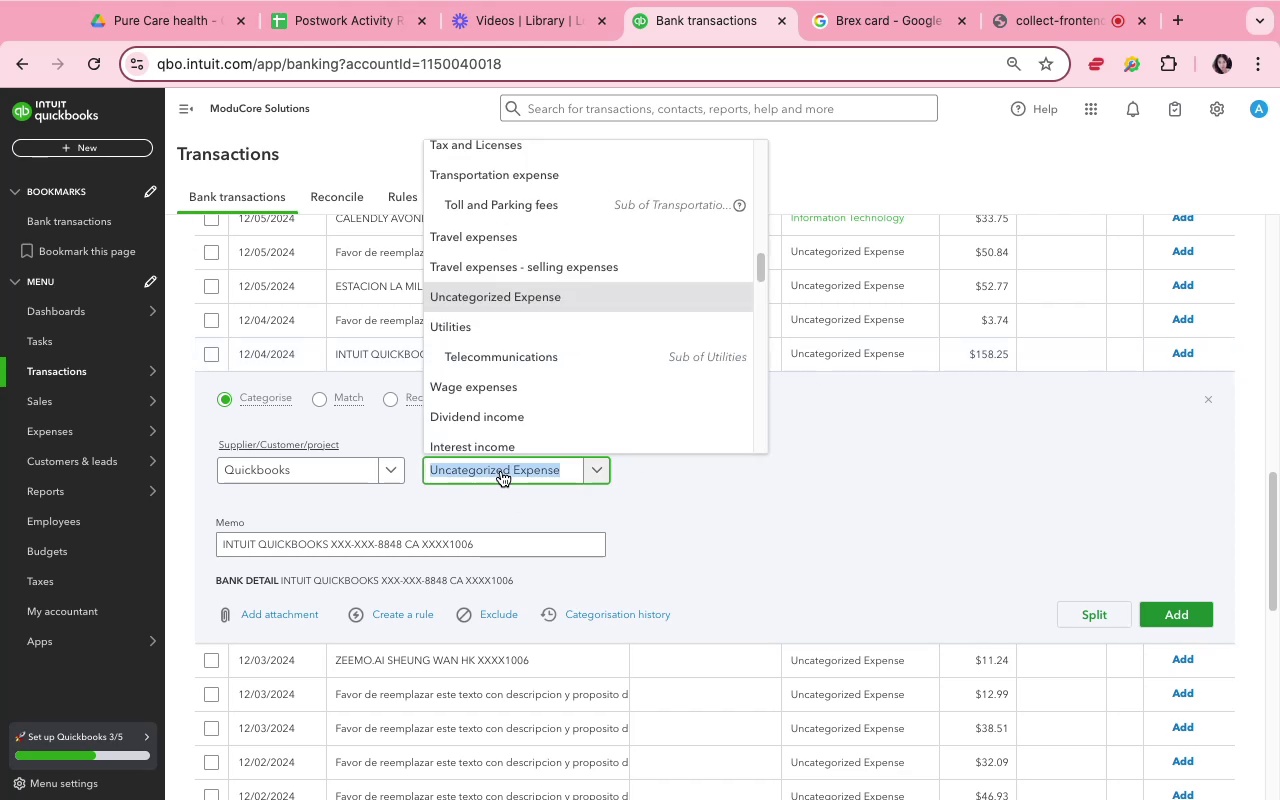 
type(soft)
 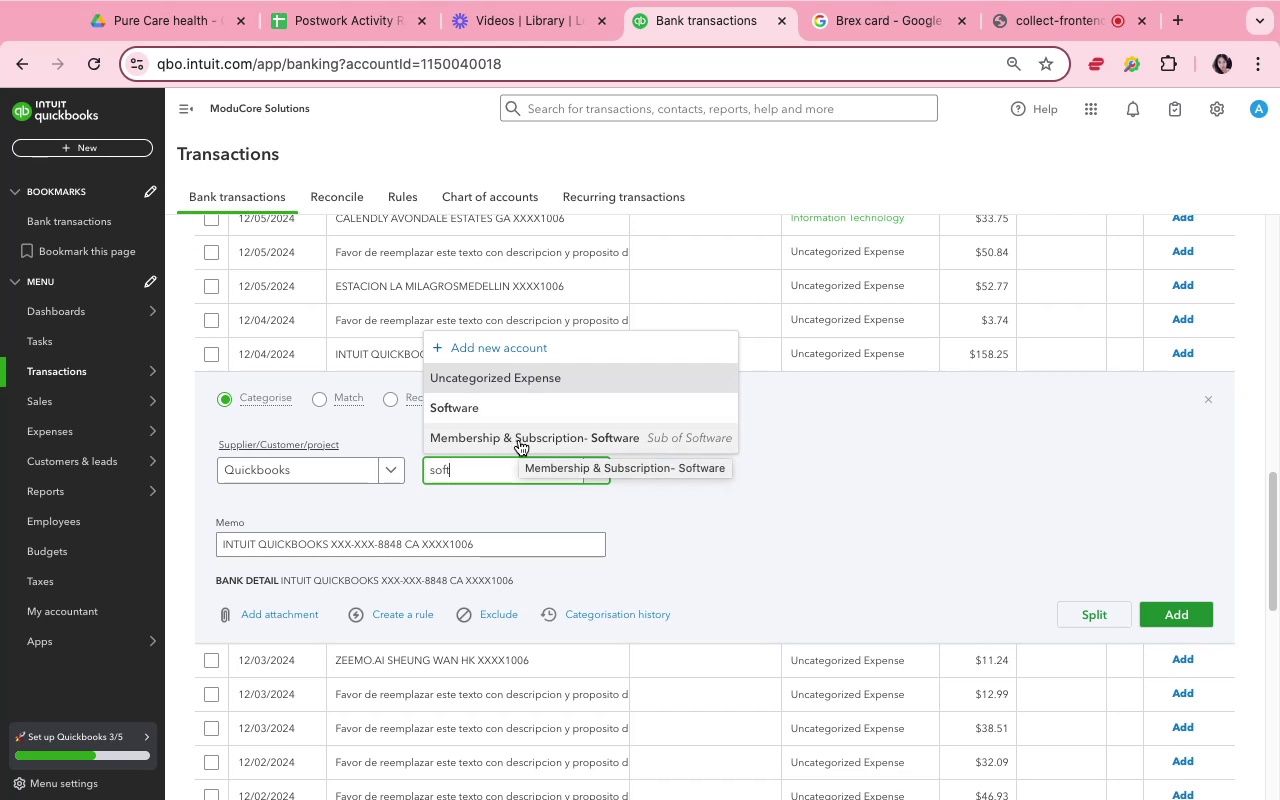 
wait(6.12)
 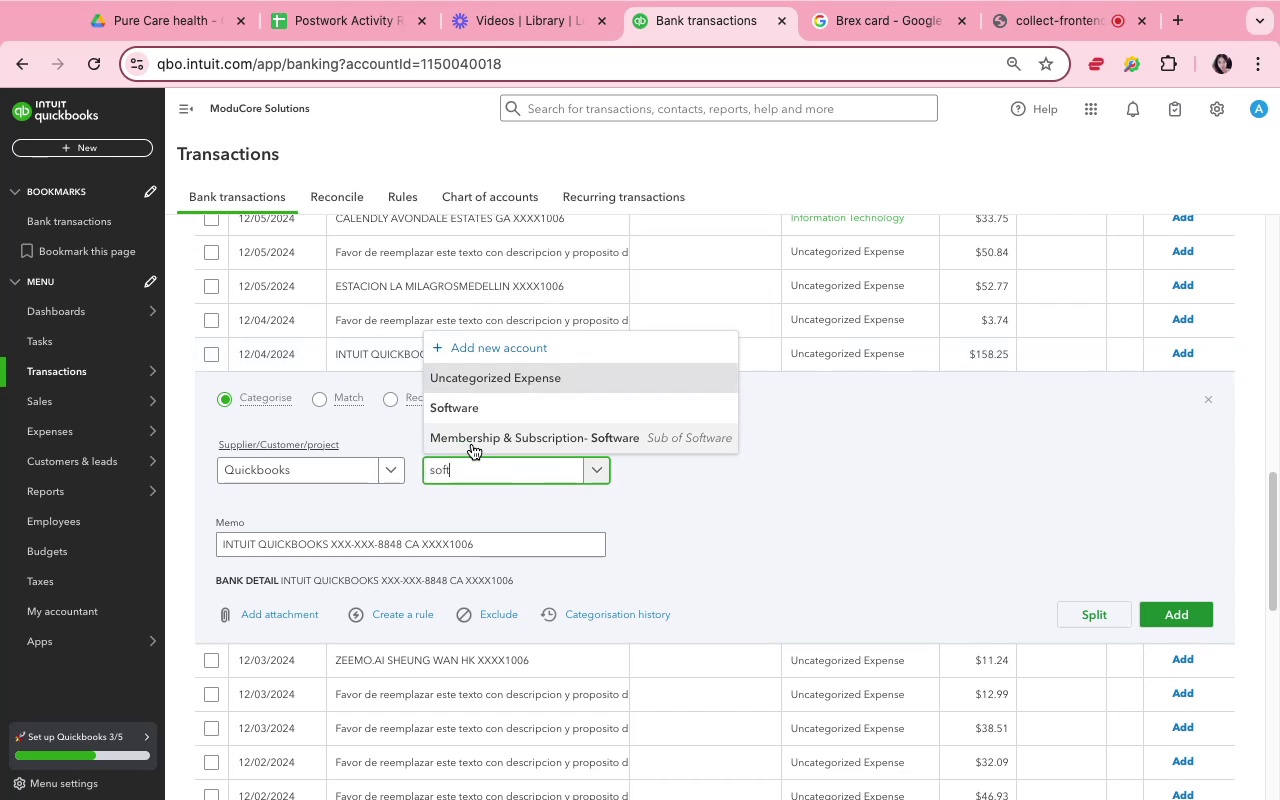 
left_click([522, 442])
 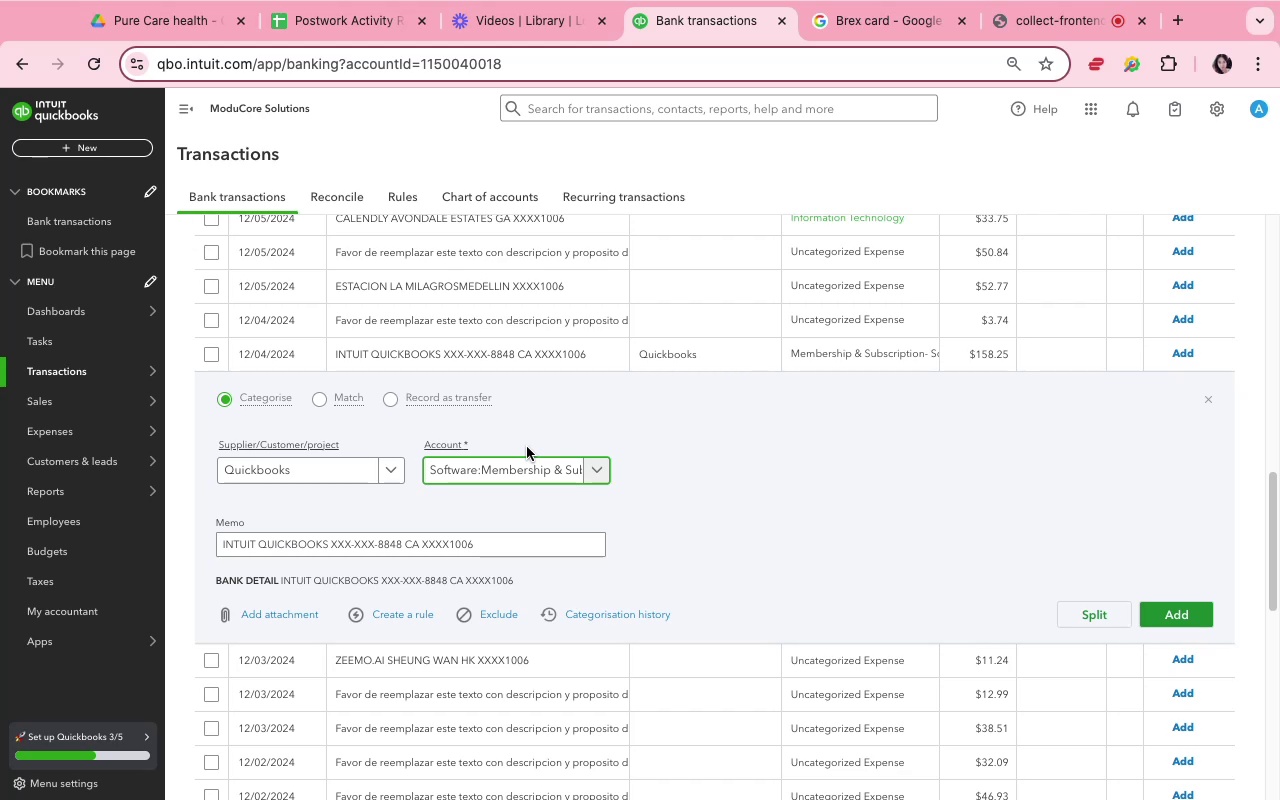 
wait(14.83)
 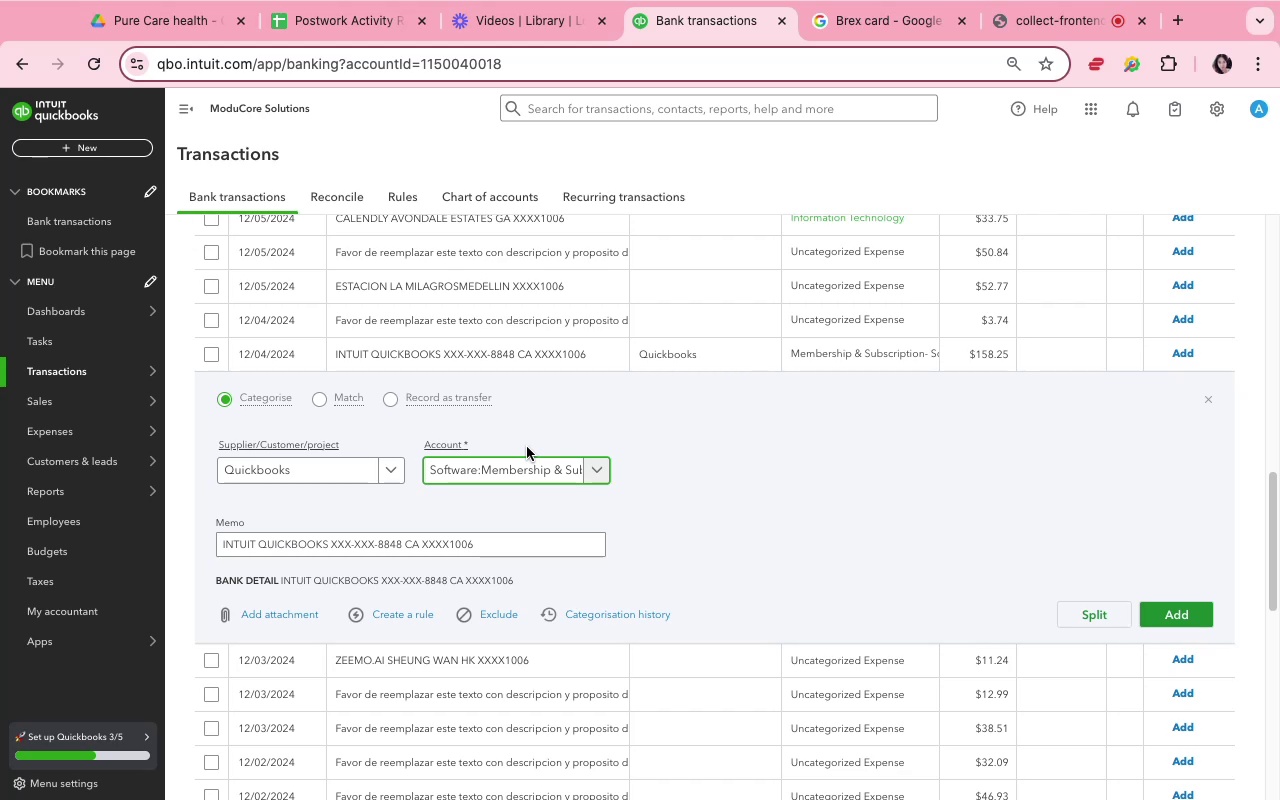 
left_click([414, 611])
 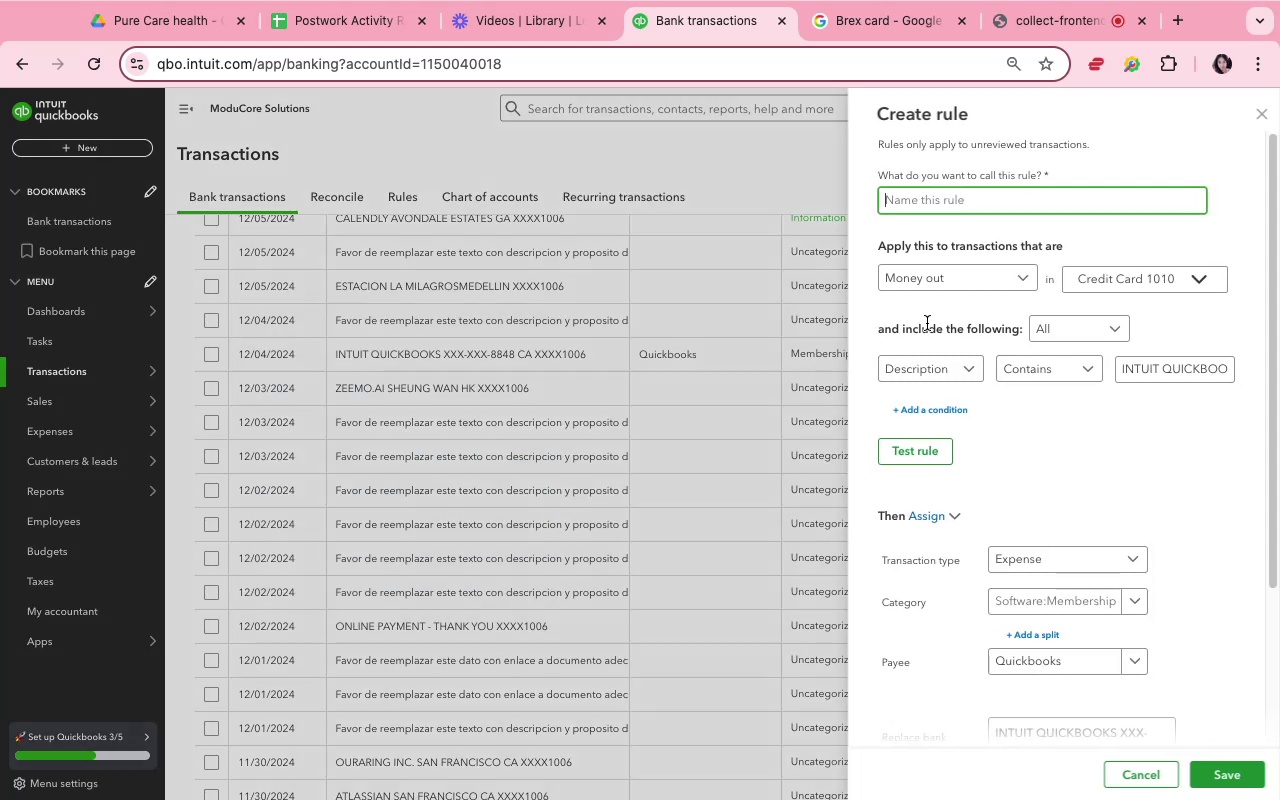 
type(QB)
 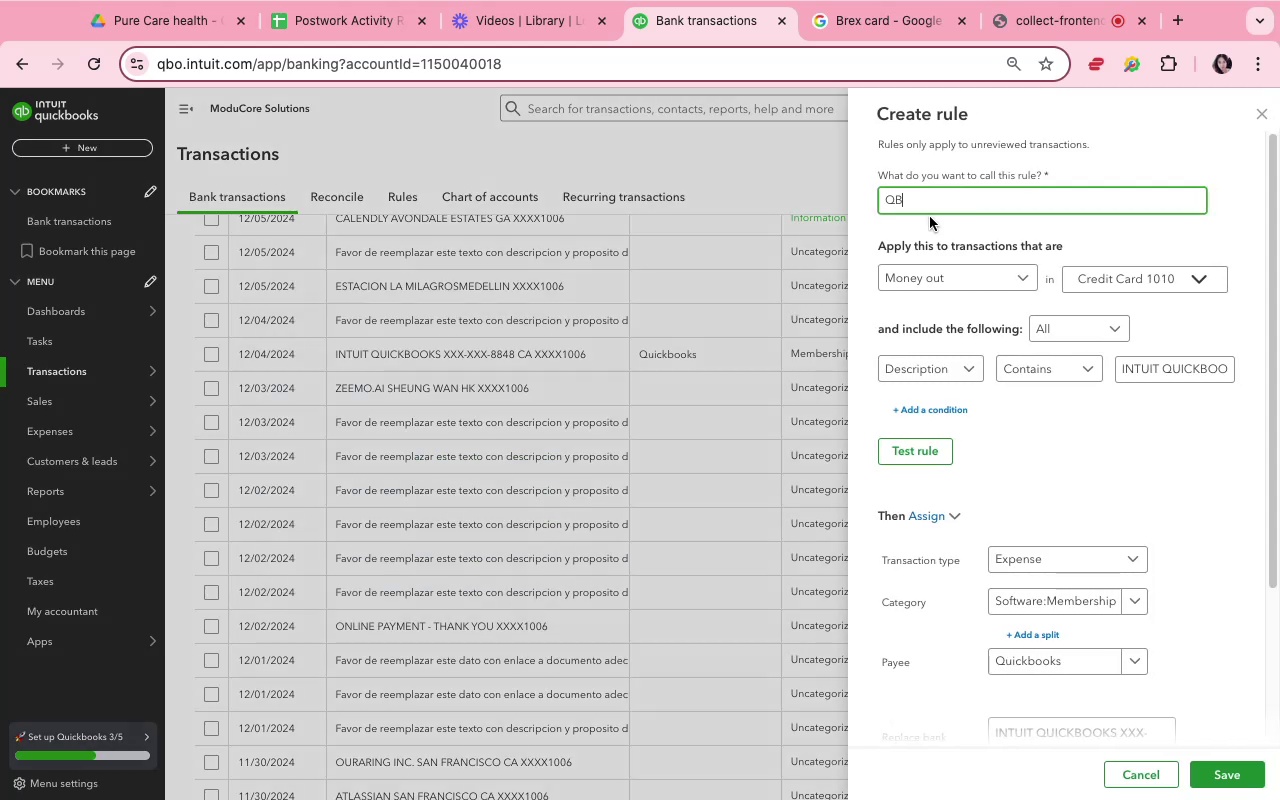 
scroll: coordinate [1098, 457], scroll_direction: down, amount: 21.0
 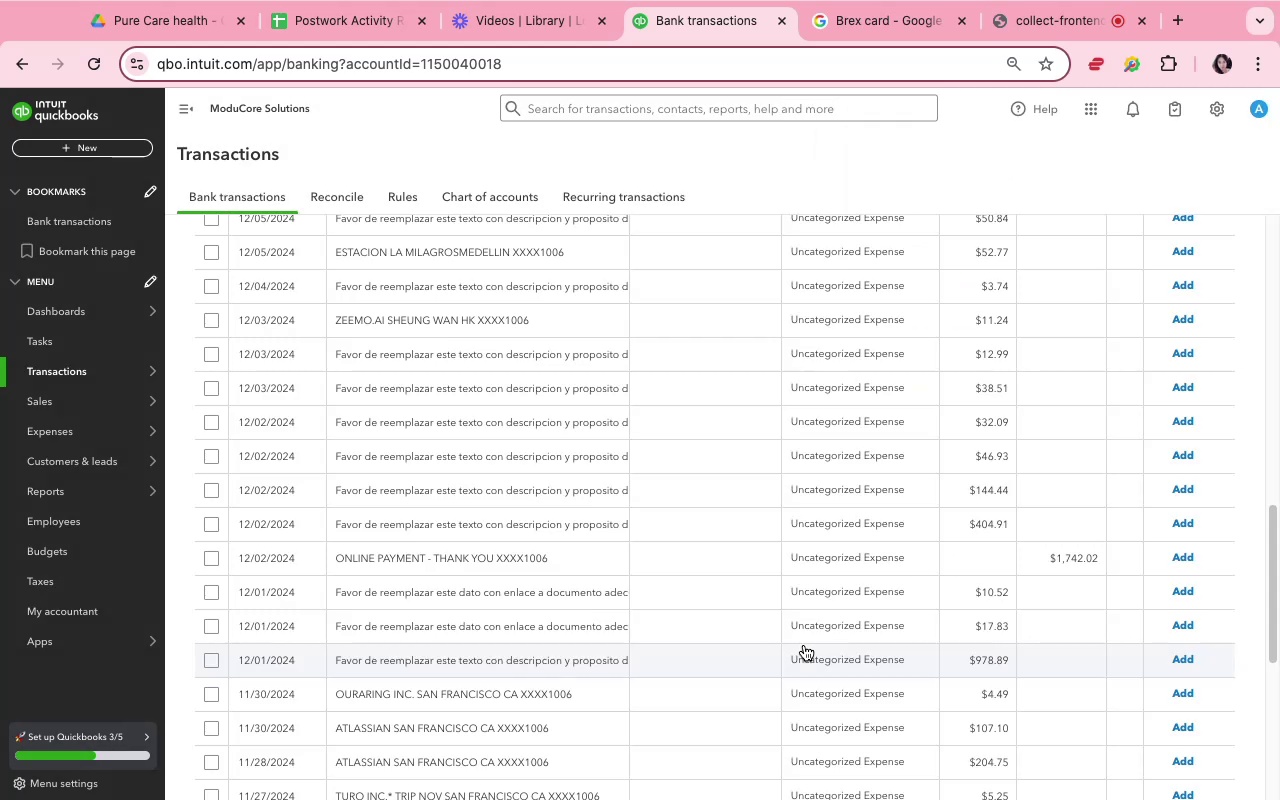 
wait(7.43)
 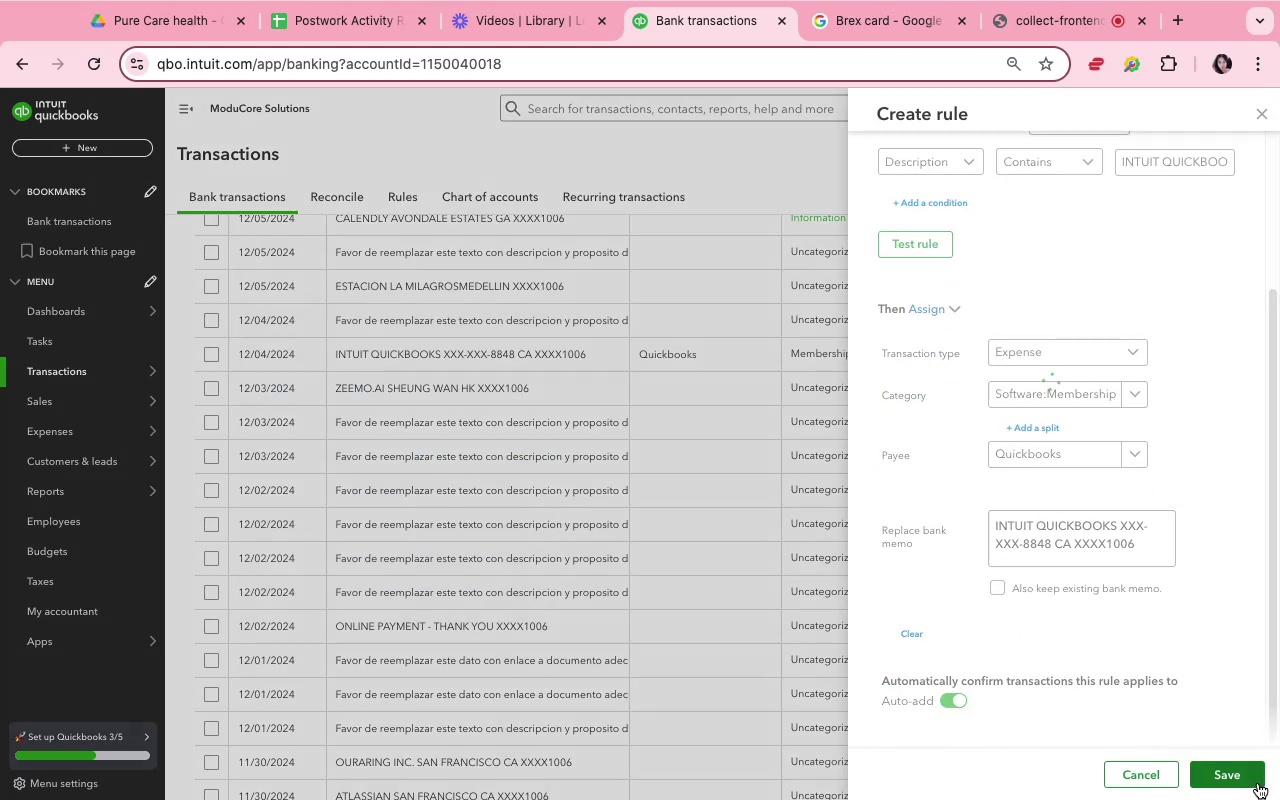 
scroll: coordinate [804, 645], scroll_direction: down, amount: 14.0
 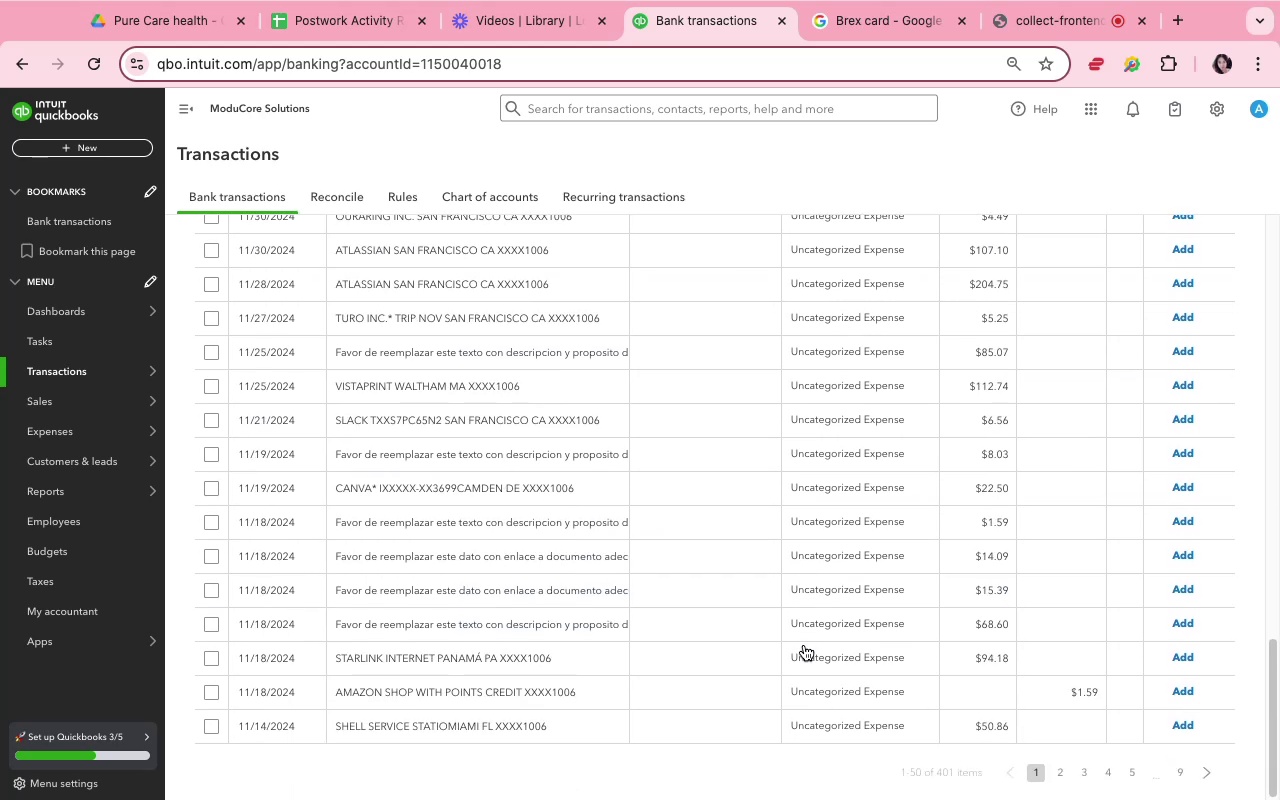 
scroll: coordinate [804, 645], scroll_direction: up, amount: 9.0
 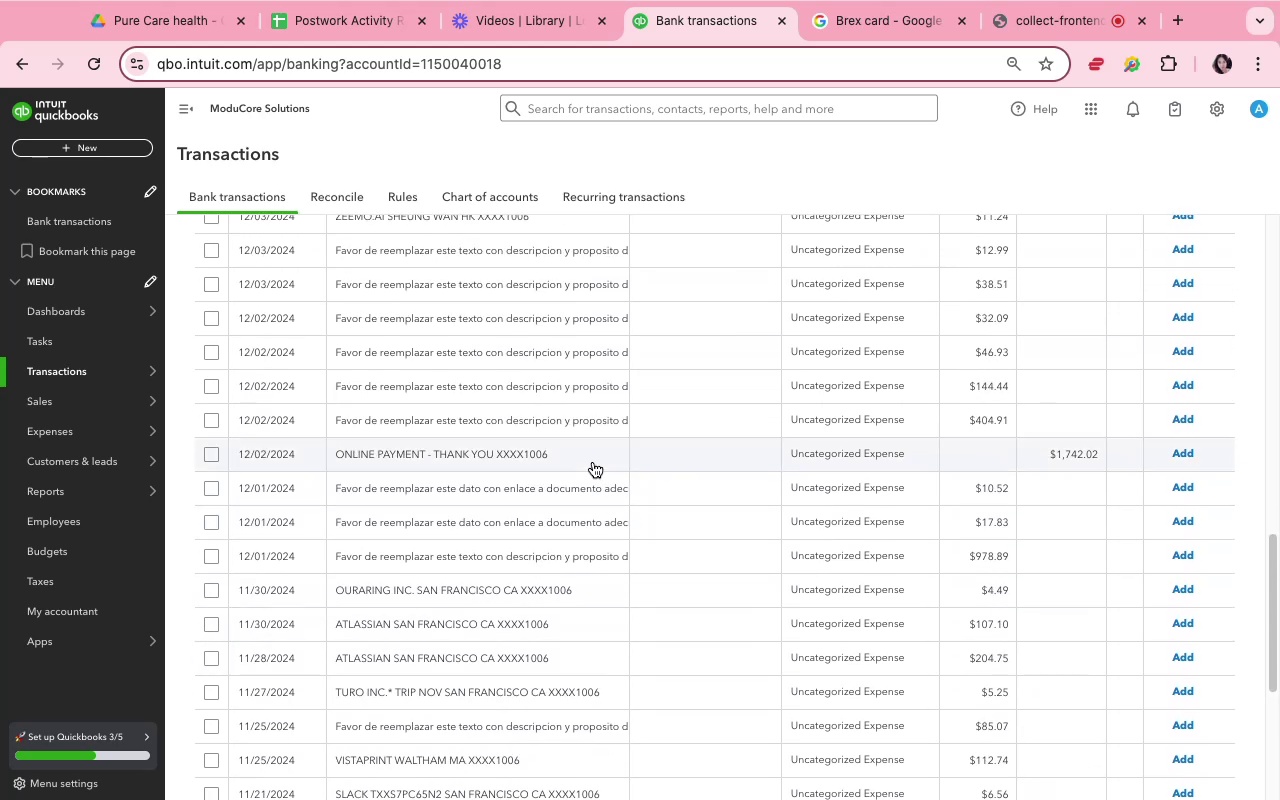 
left_click([593, 460])
 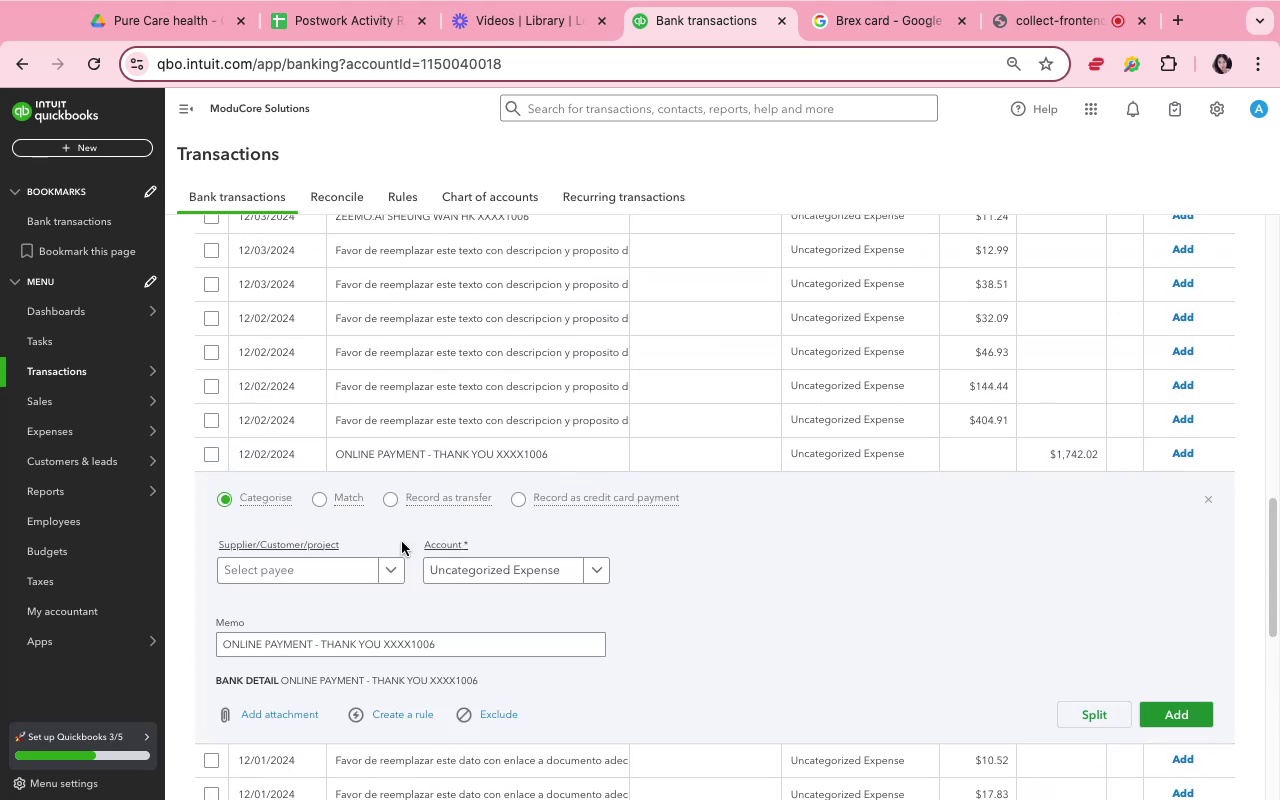 
wait(8.45)
 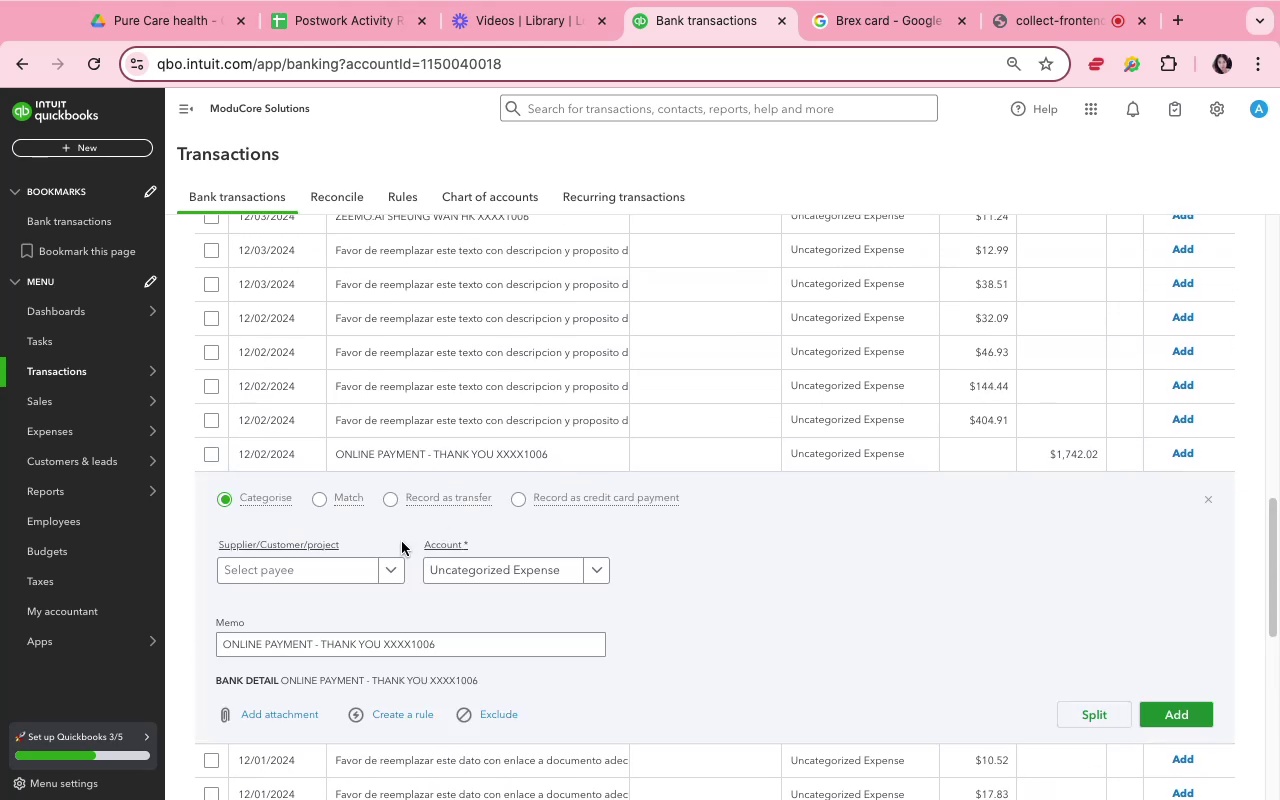 
left_click([458, 569])
 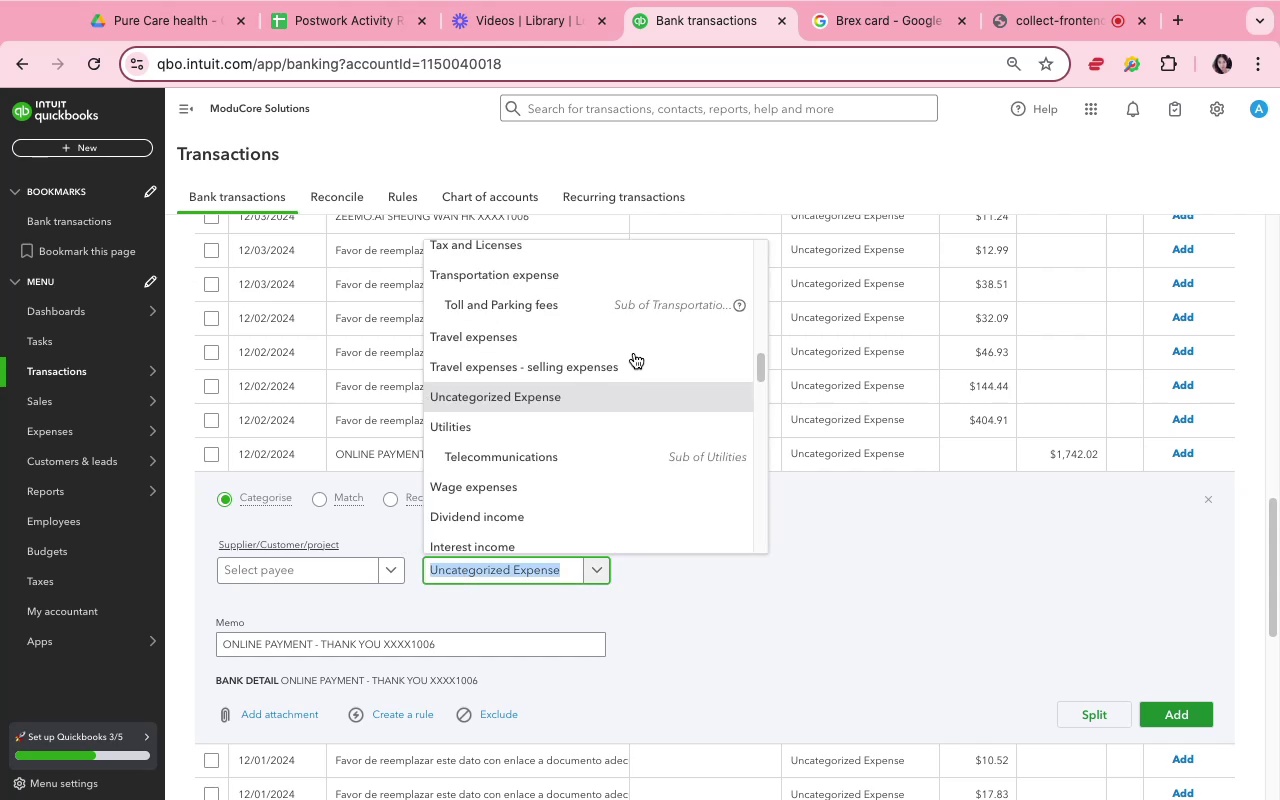 
left_click([662, 595])
 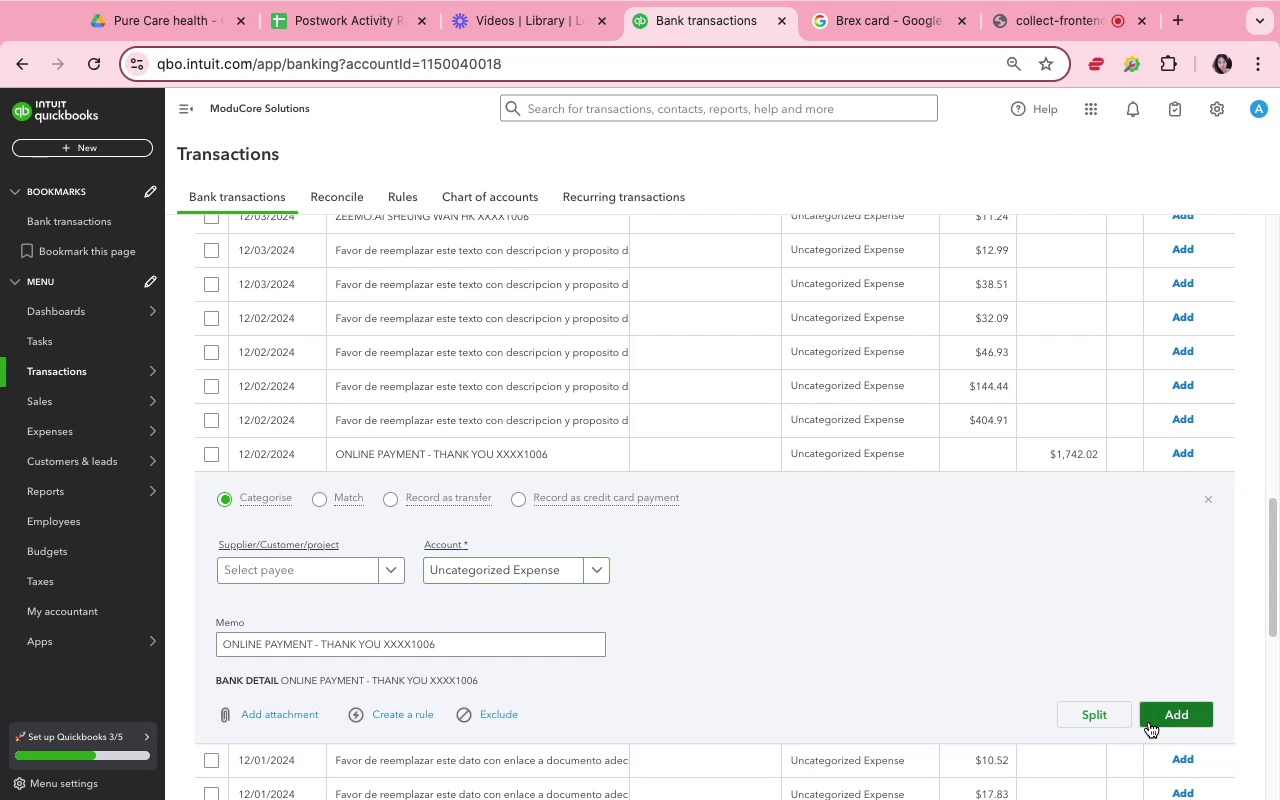 
wait(11.31)
 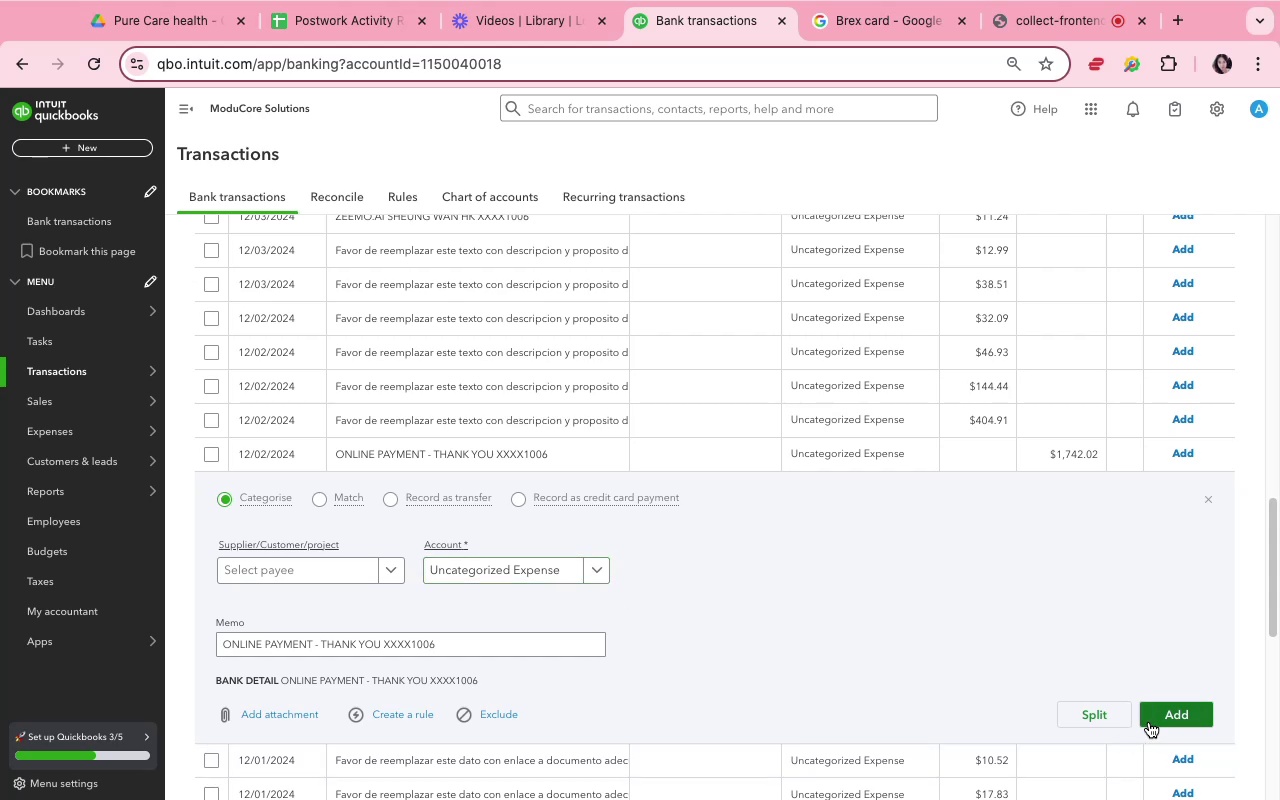 
left_click([419, 712])
 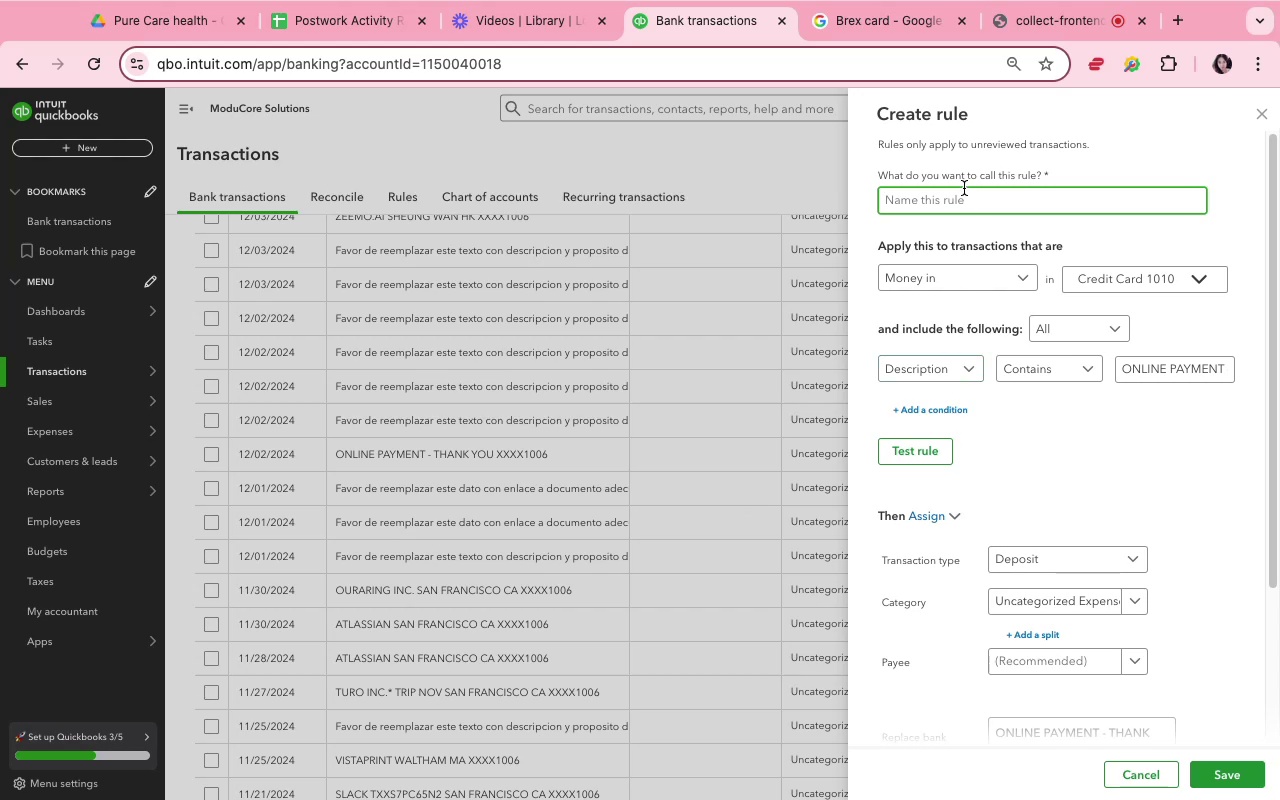 
wait(12.39)
 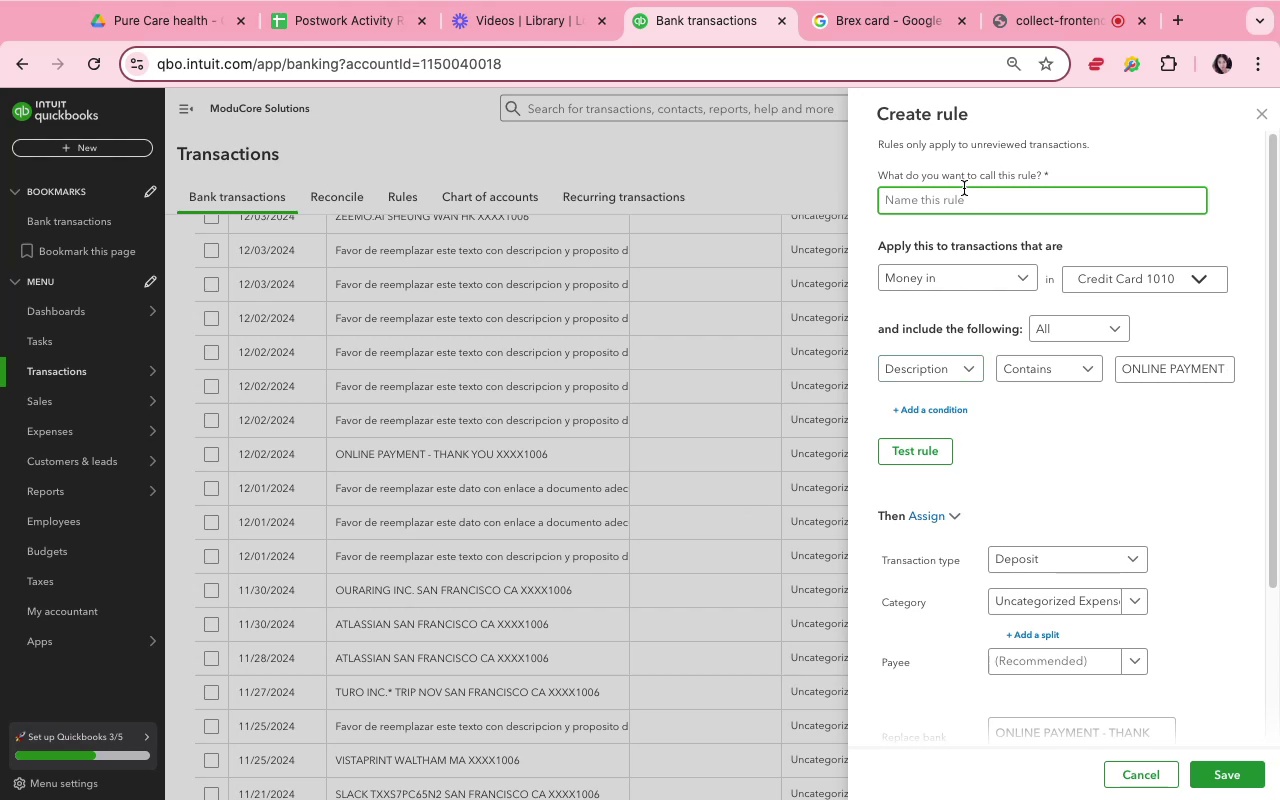 
type(Payment)
 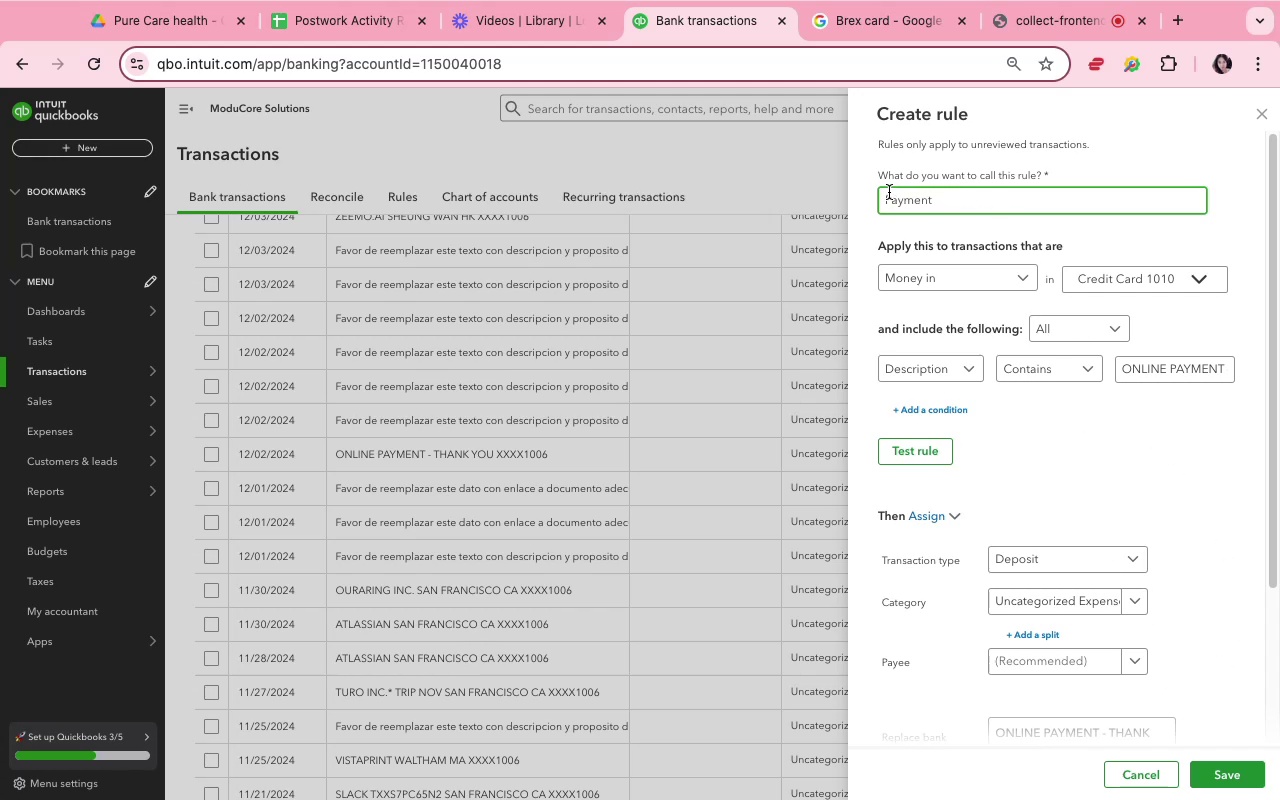 
wait(5.62)
 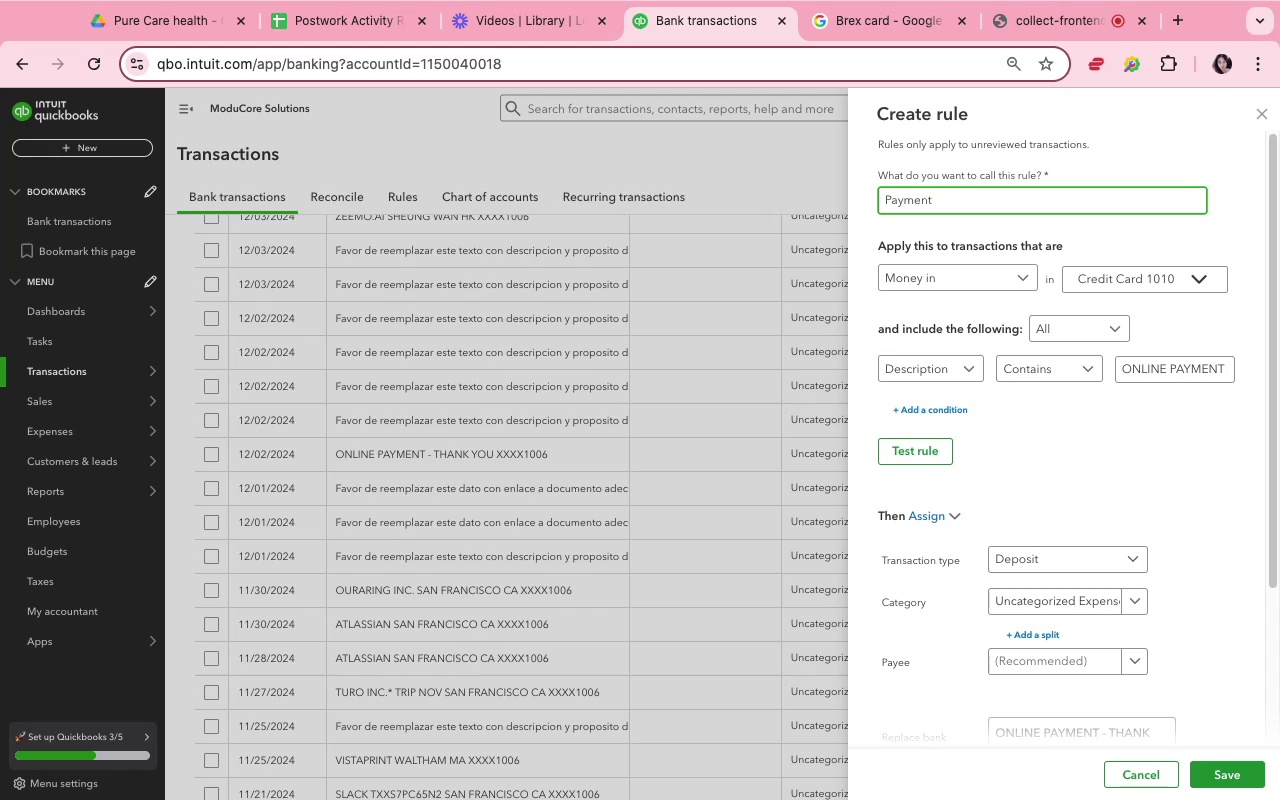 
left_click([1243, 779])
 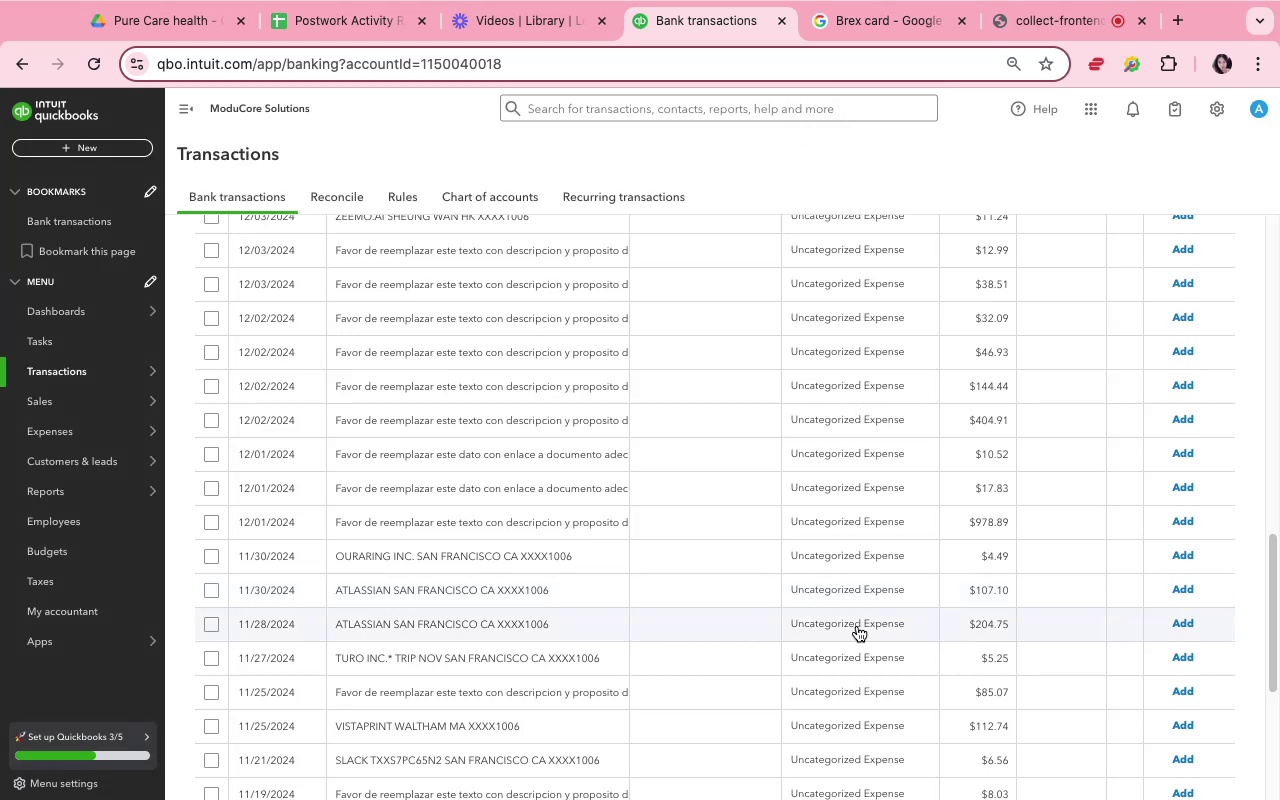 
wait(7.48)
 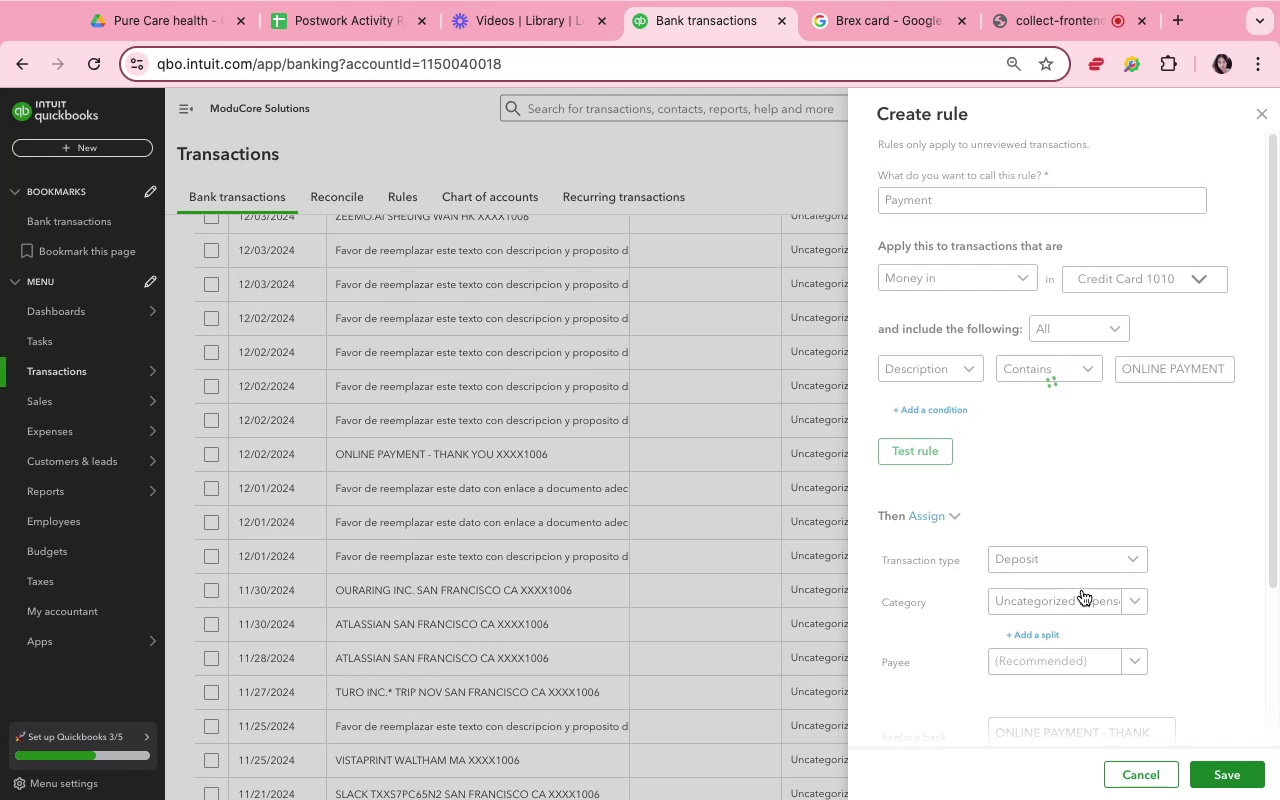 
scroll: coordinate [715, 673], scroll_direction: down, amount: 9.0
 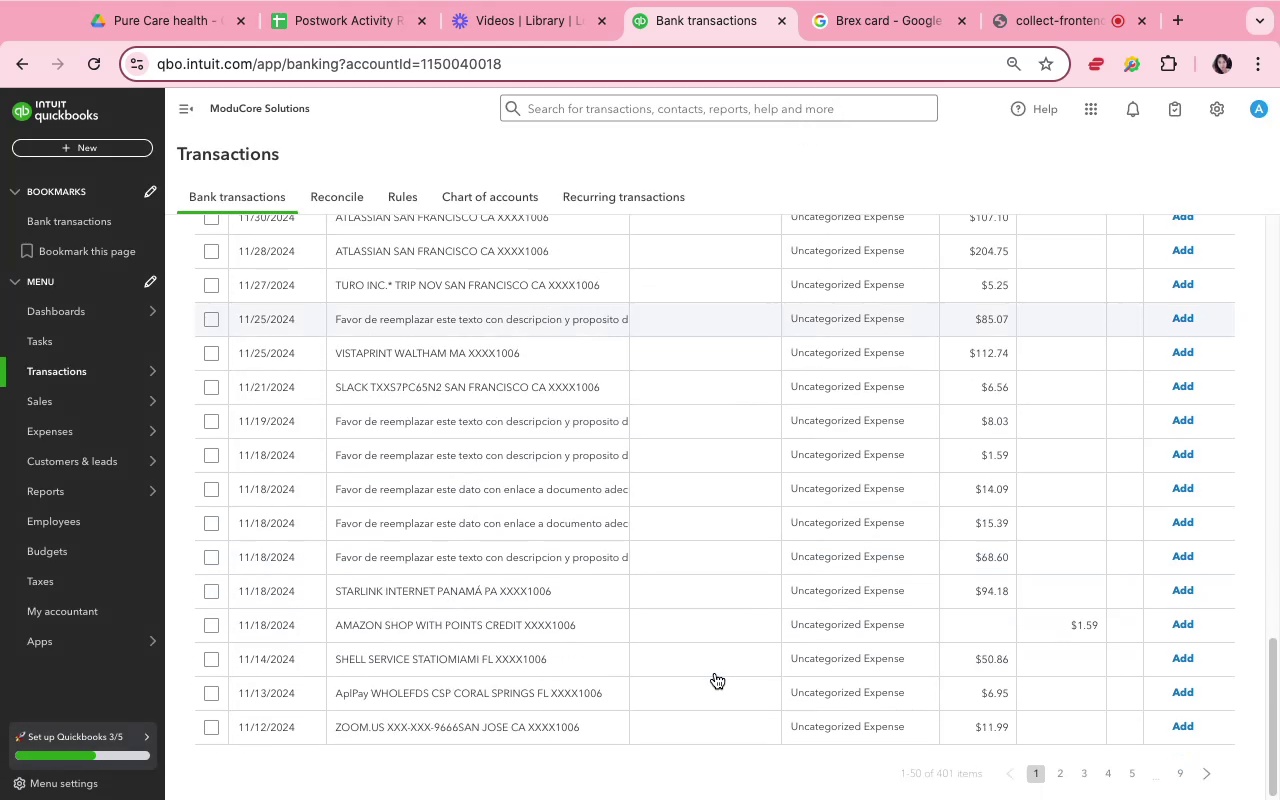 
scroll: coordinate [713, 671], scroll_direction: up, amount: 14.0
 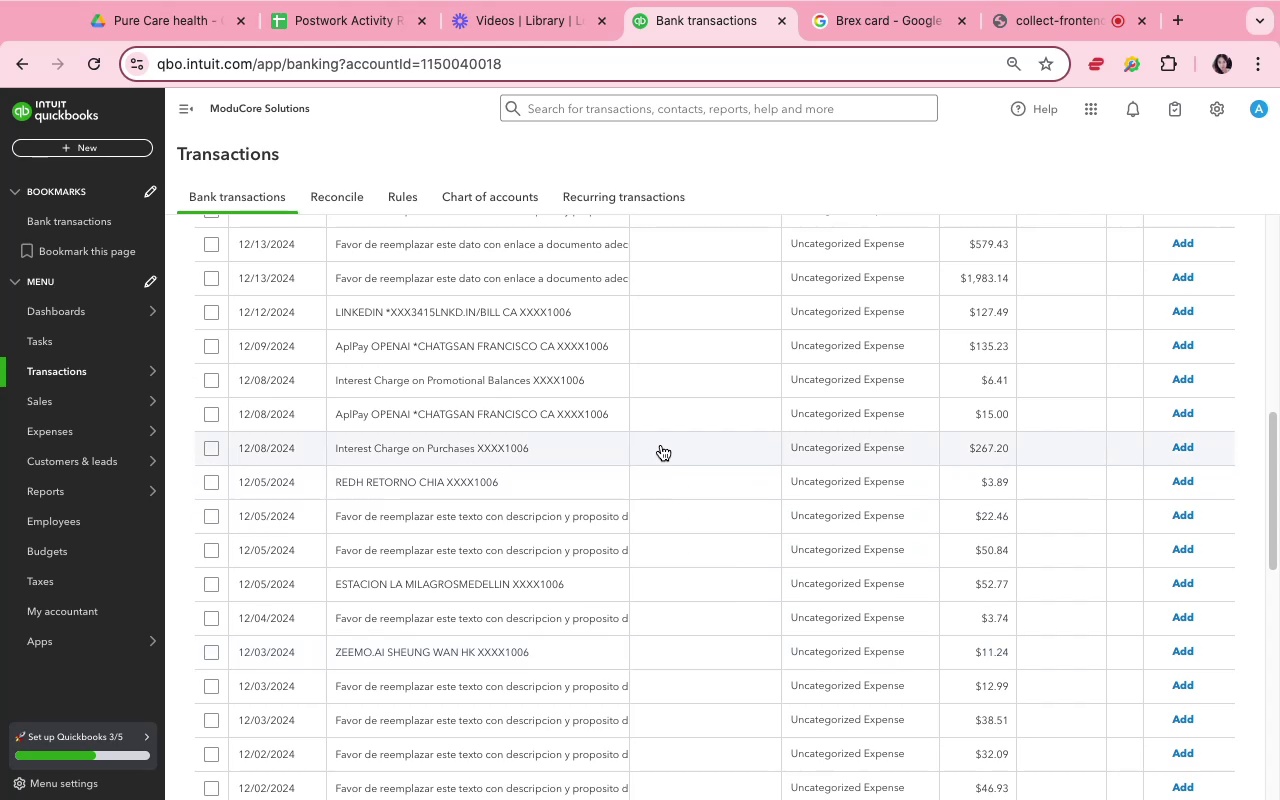 
left_click([661, 445])
 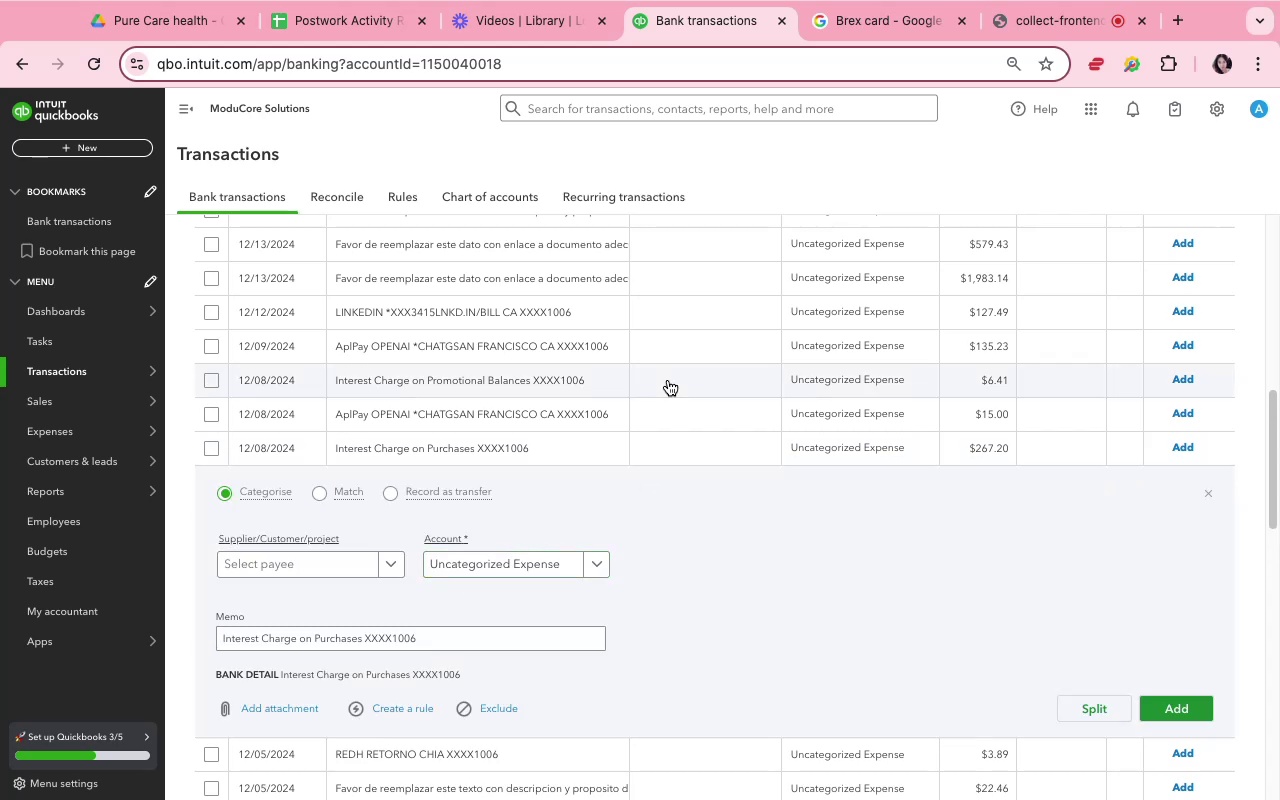 
mouse_move([329, 557])
 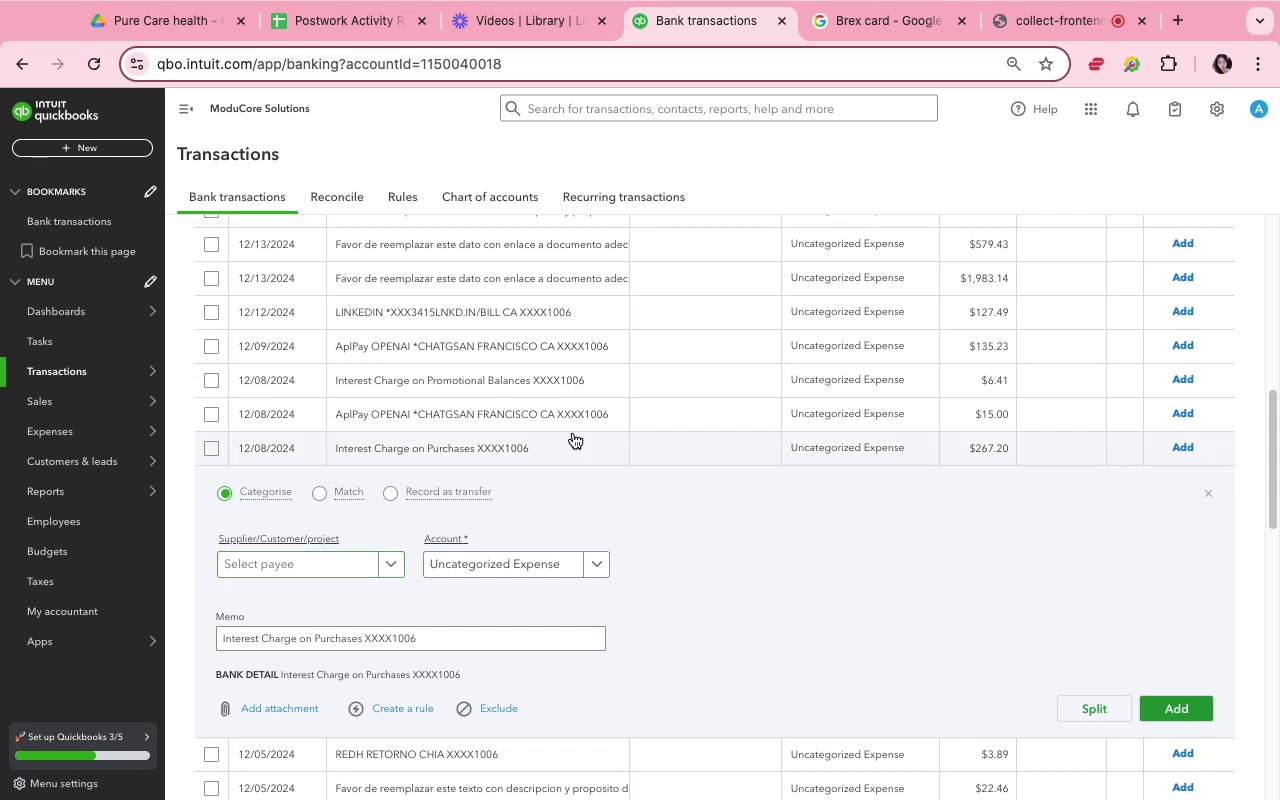 
scroll: coordinate [573, 431], scroll_direction: up, amount: 22.0
 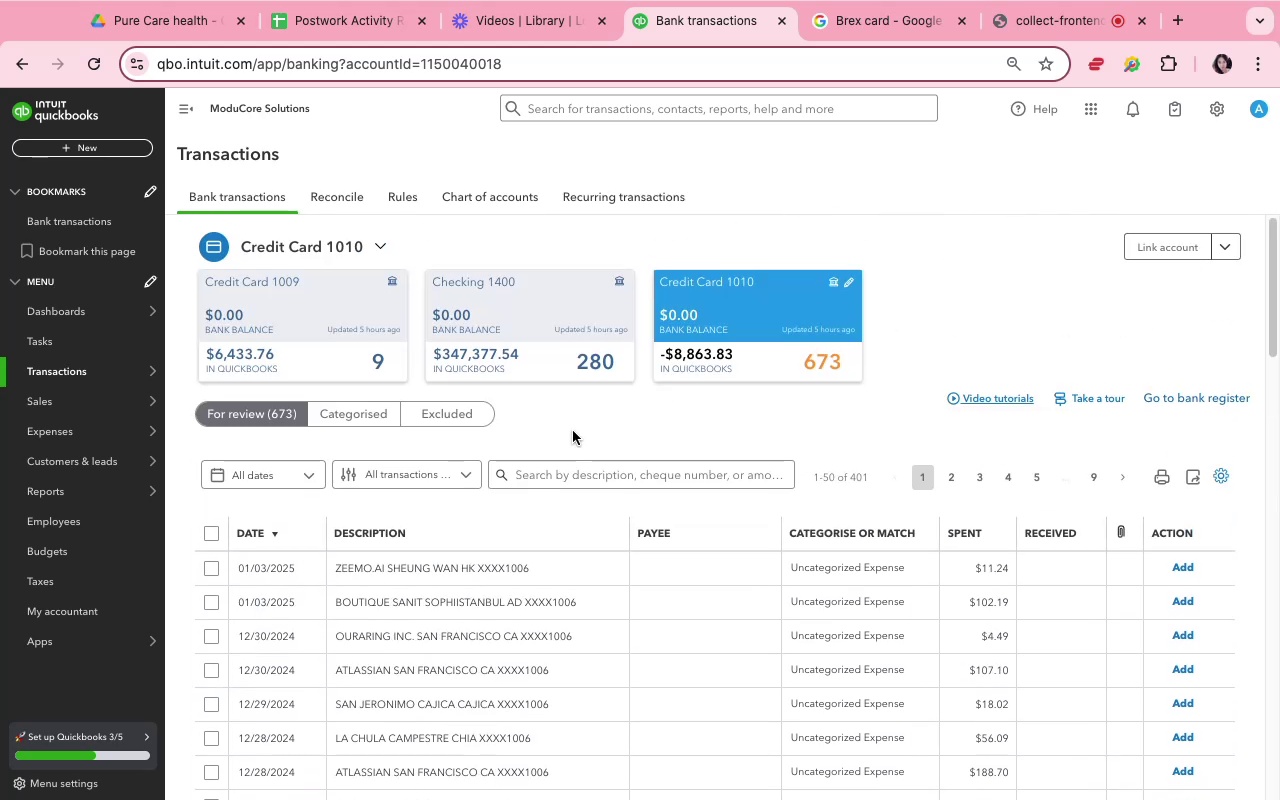 
scroll: coordinate [573, 431], scroll_direction: down, amount: 6.0
 